 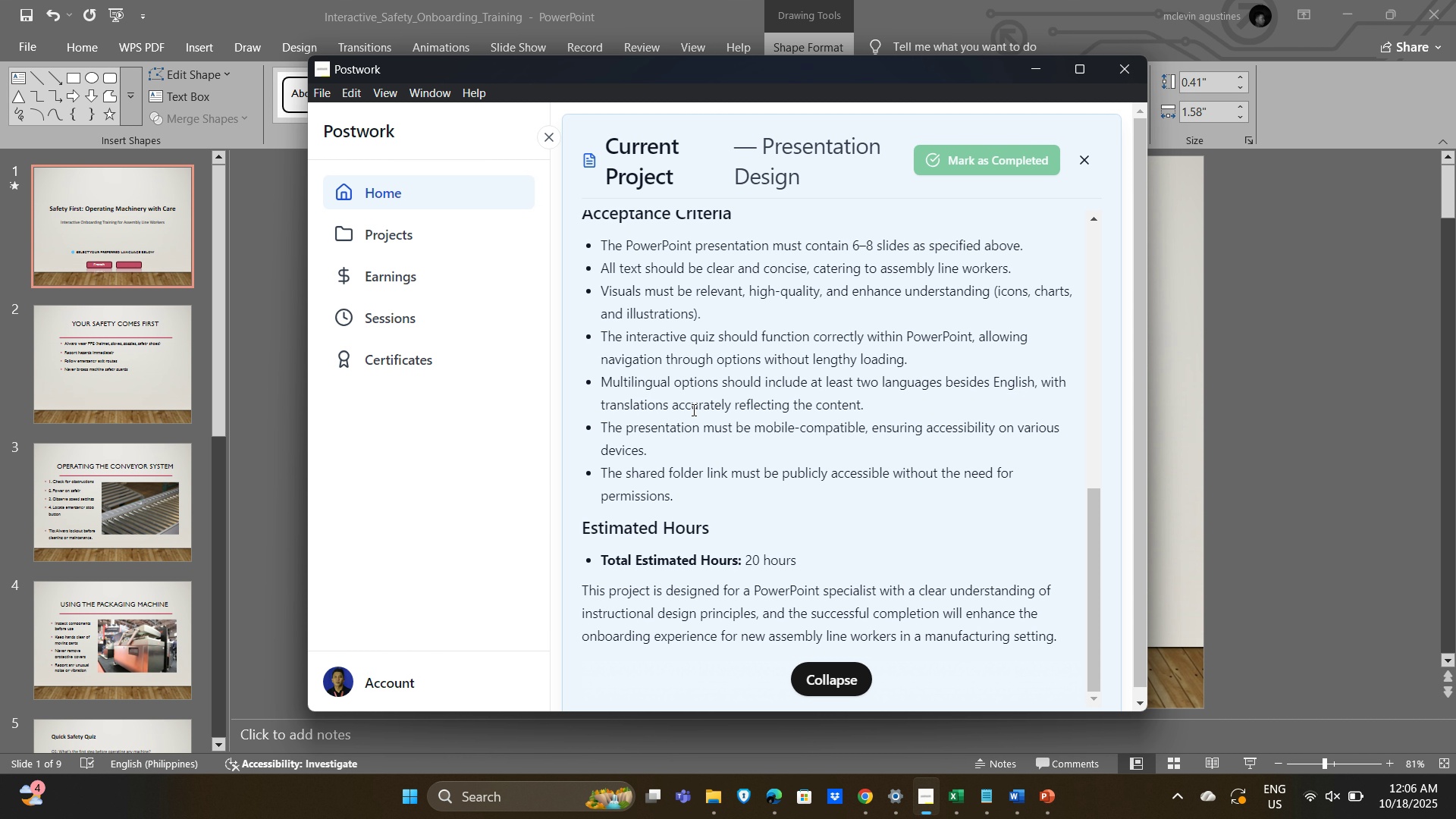 
key(Alt+AltLeft)
 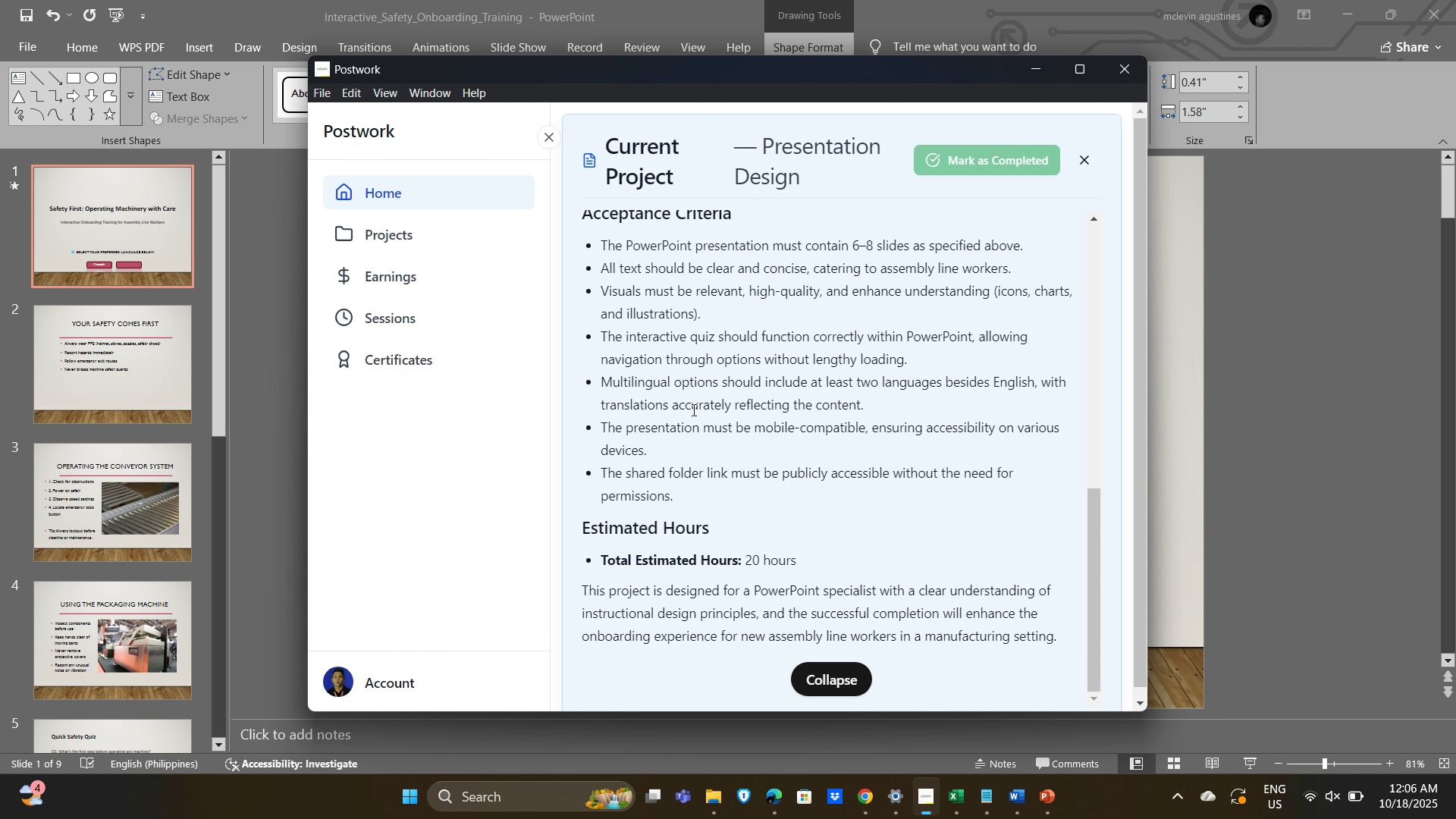 
key(Alt+Tab)
 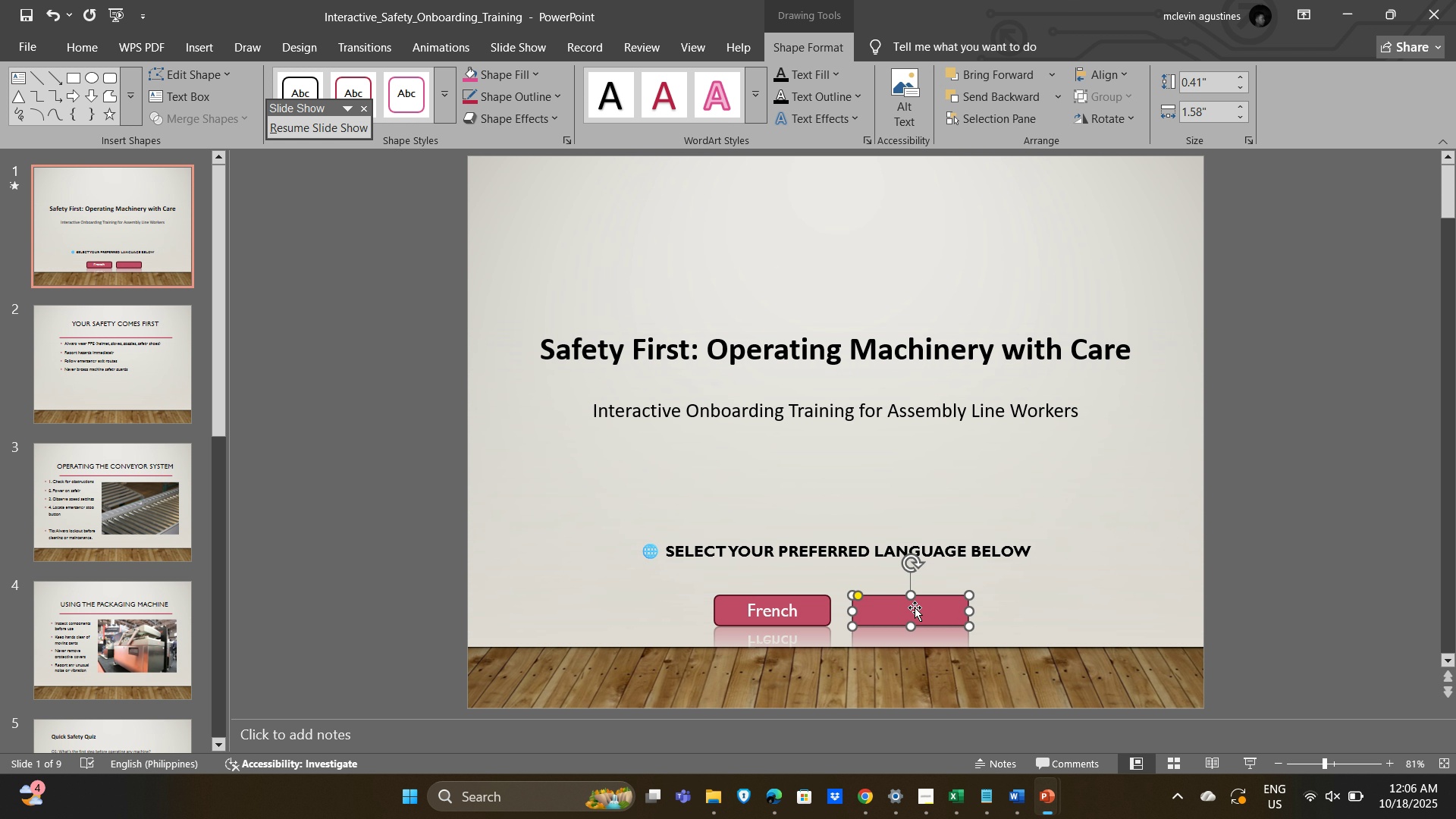 
double_click([914, 607])
 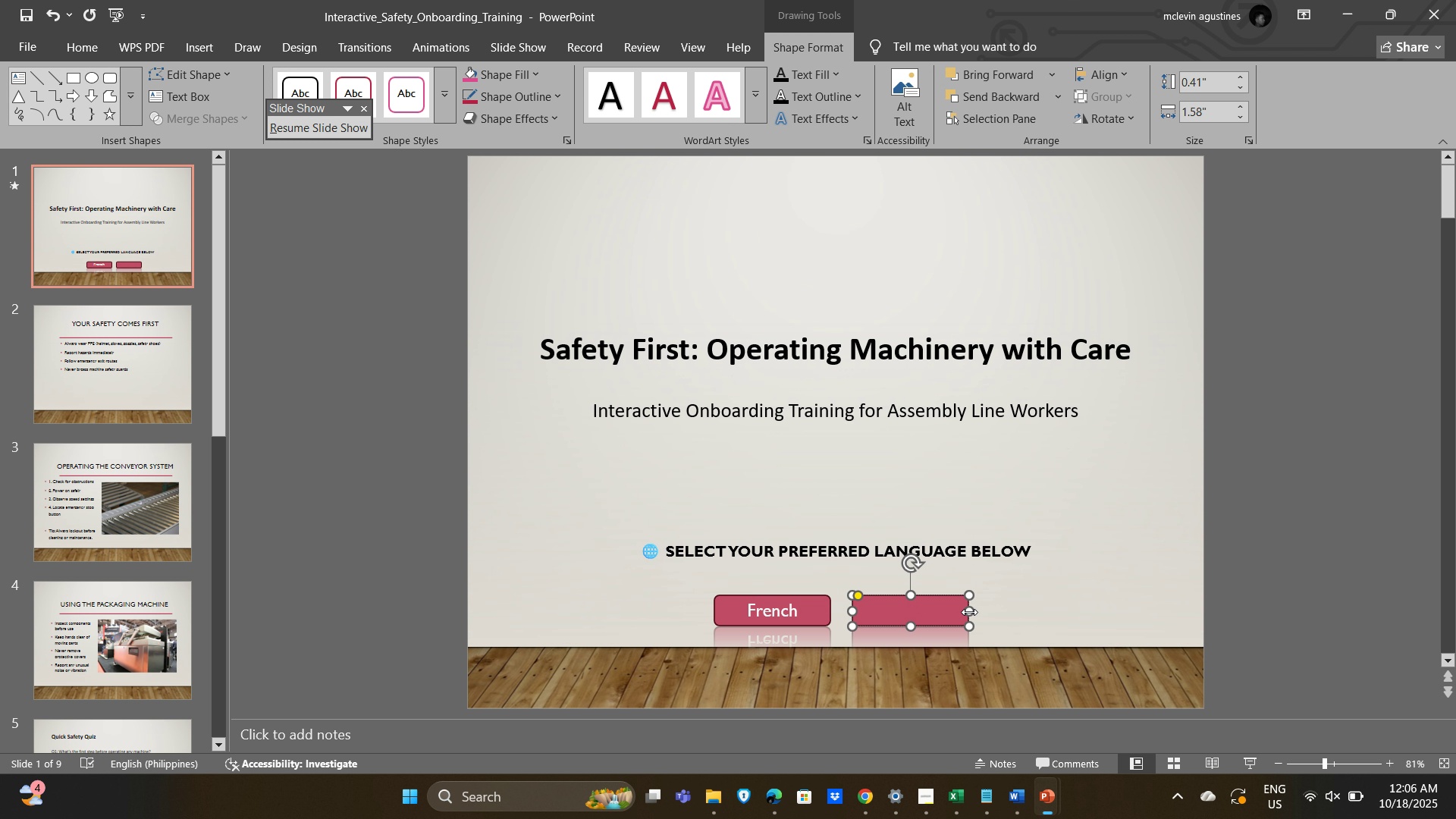 
type(Filipino)
 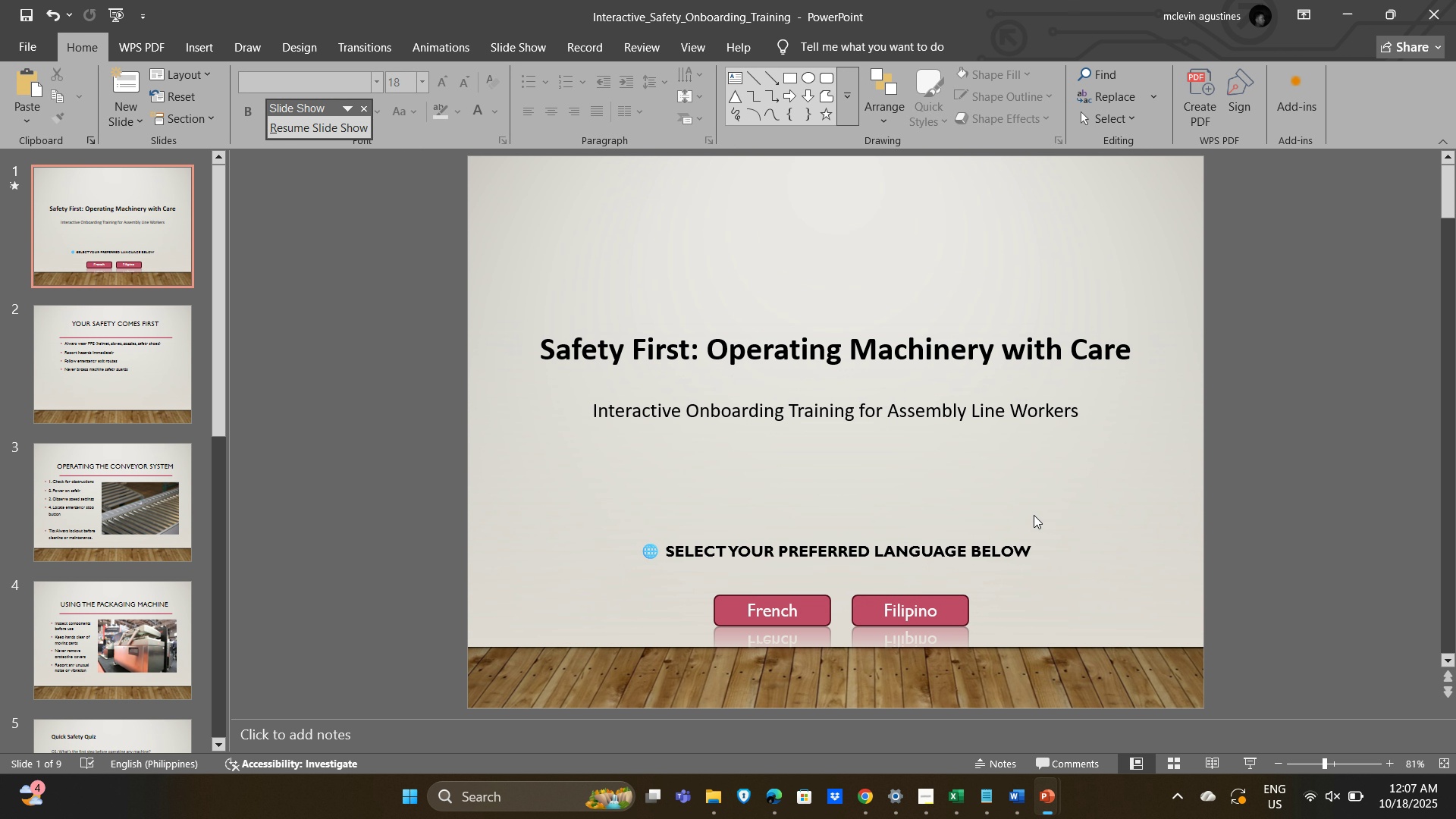 
wait(6.2)
 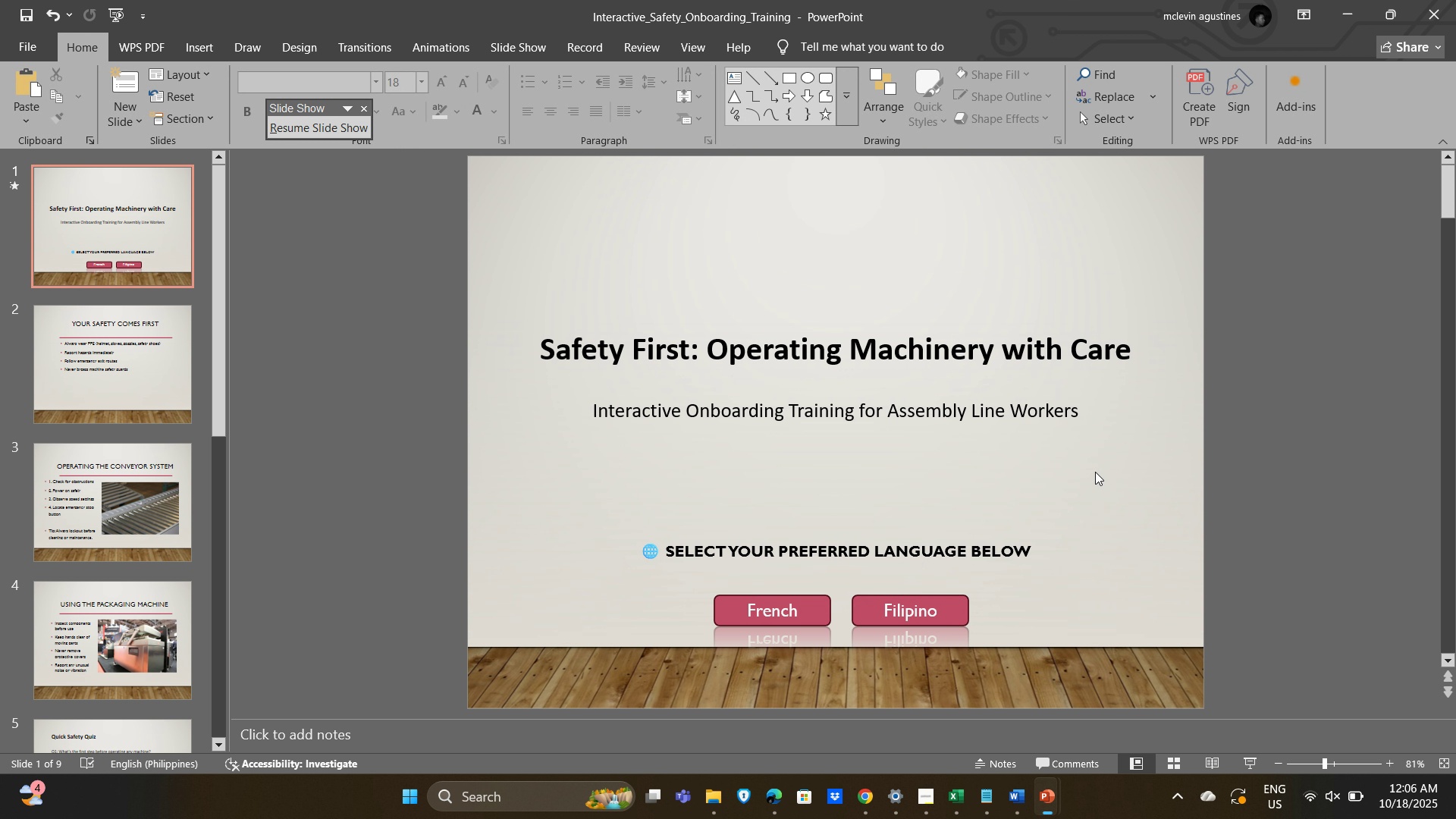 
left_click([808, 612])
 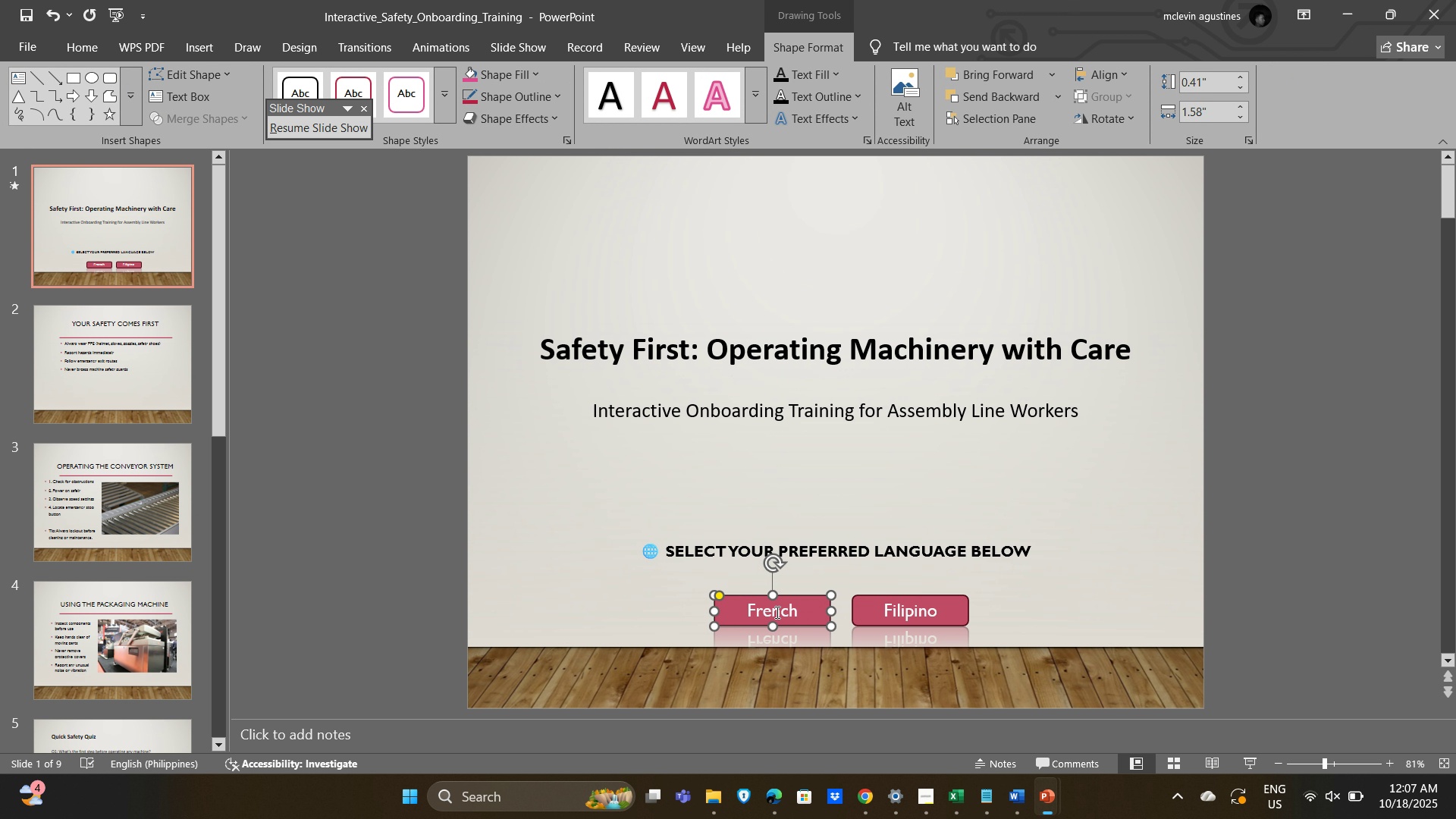 
wait(5.12)
 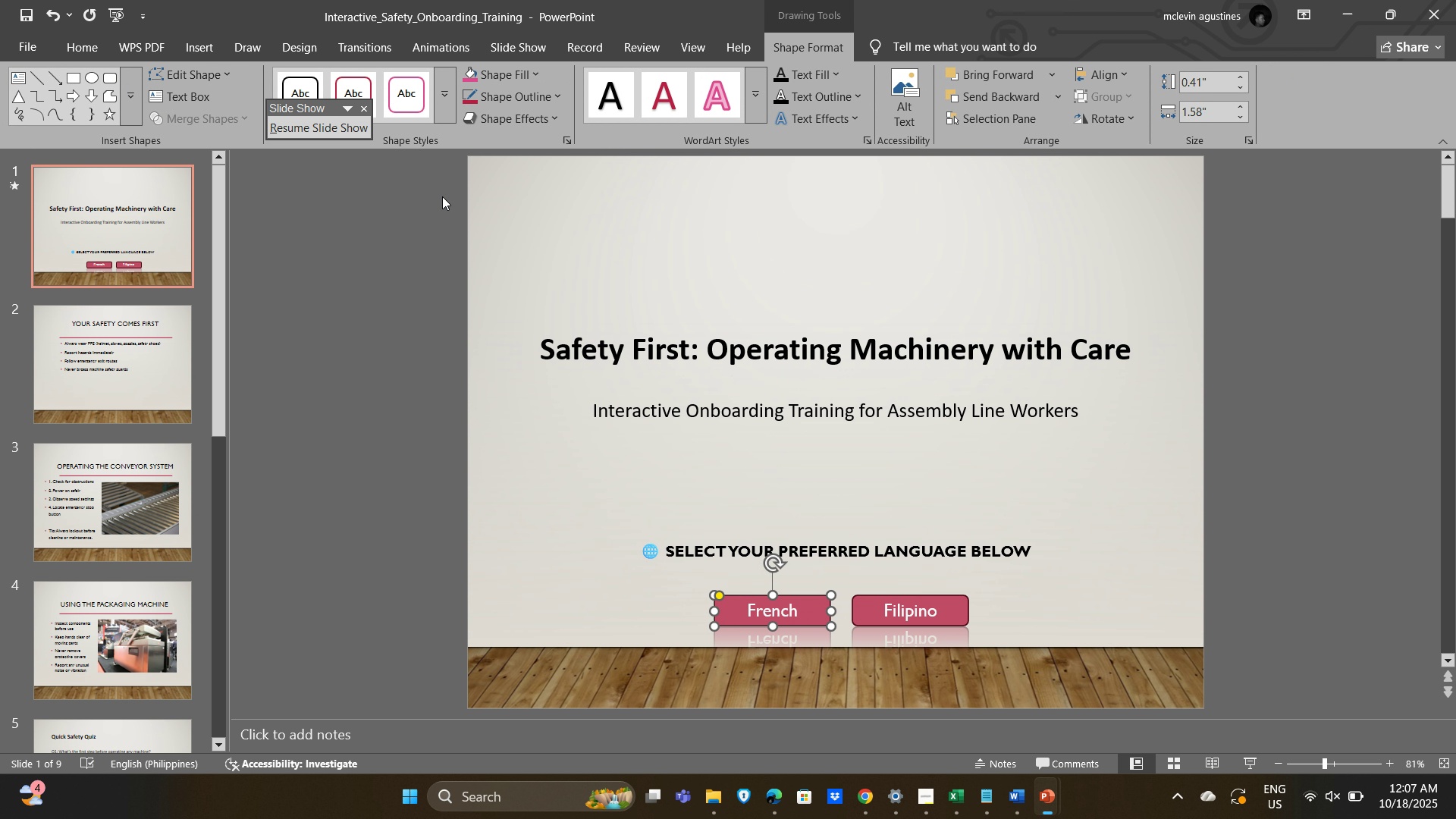 
left_click([1084, 548])
 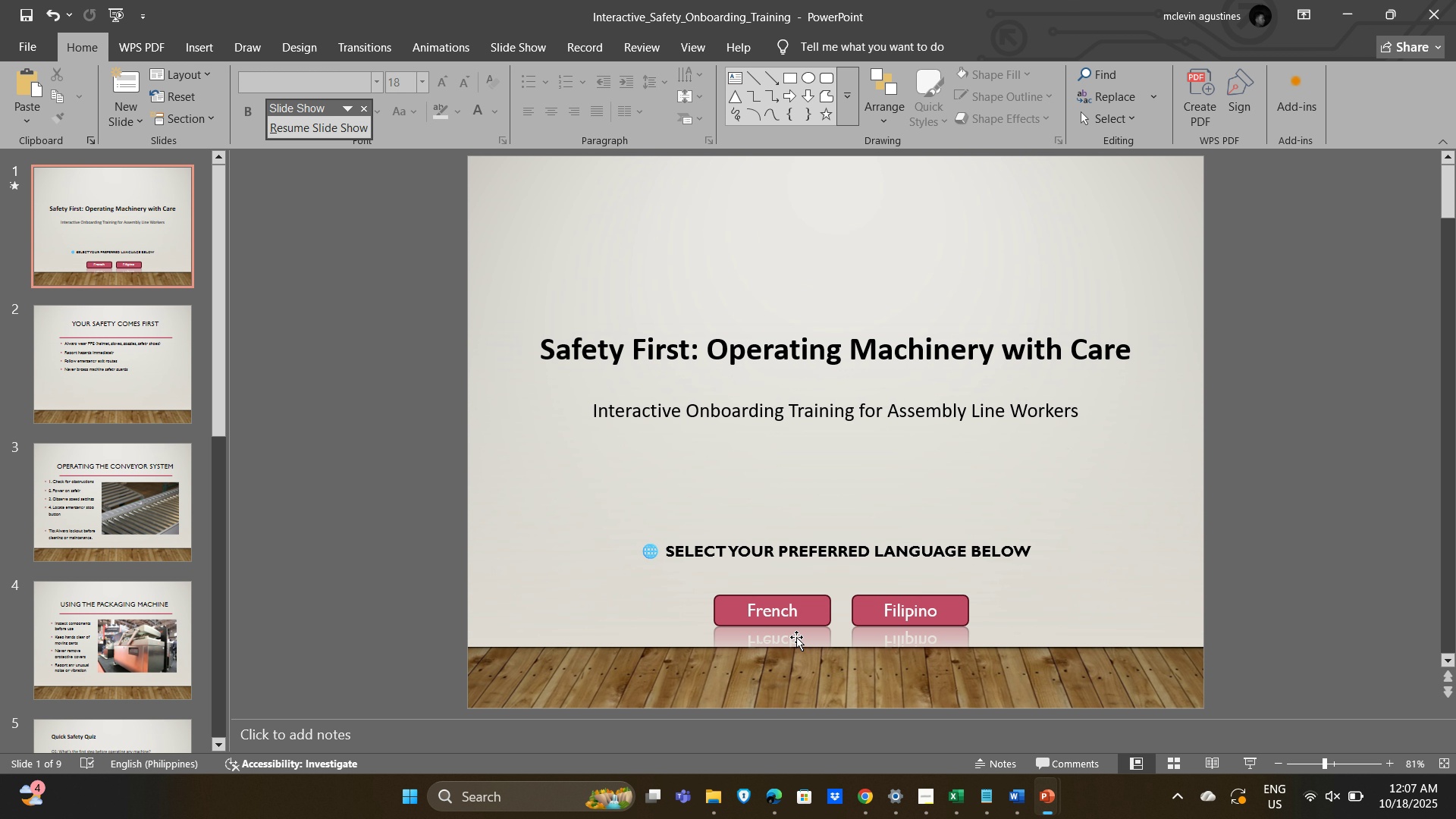 
wait(12.58)
 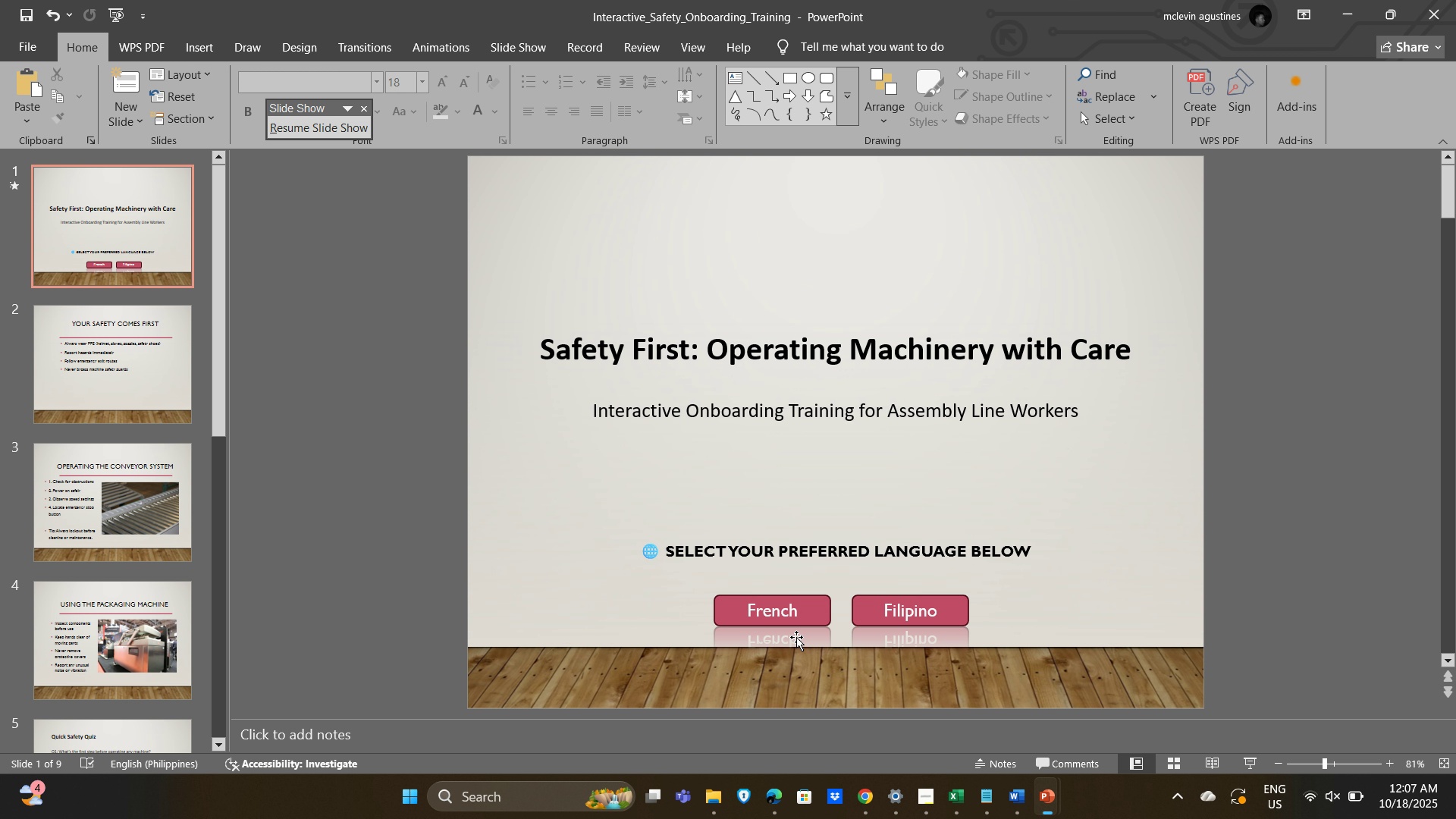 
double_click([1307, 405])
 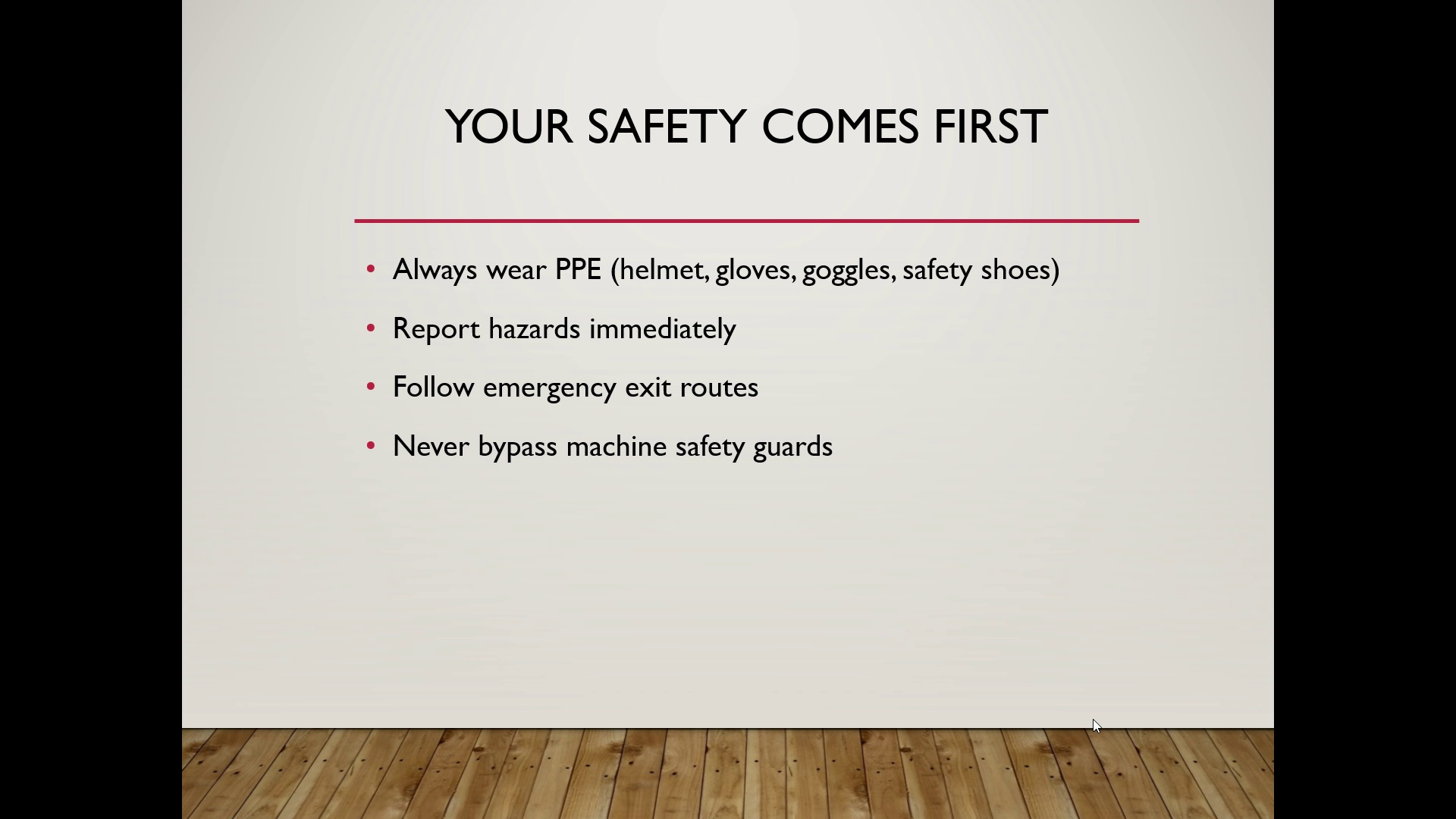 
left_click([955, 613])
 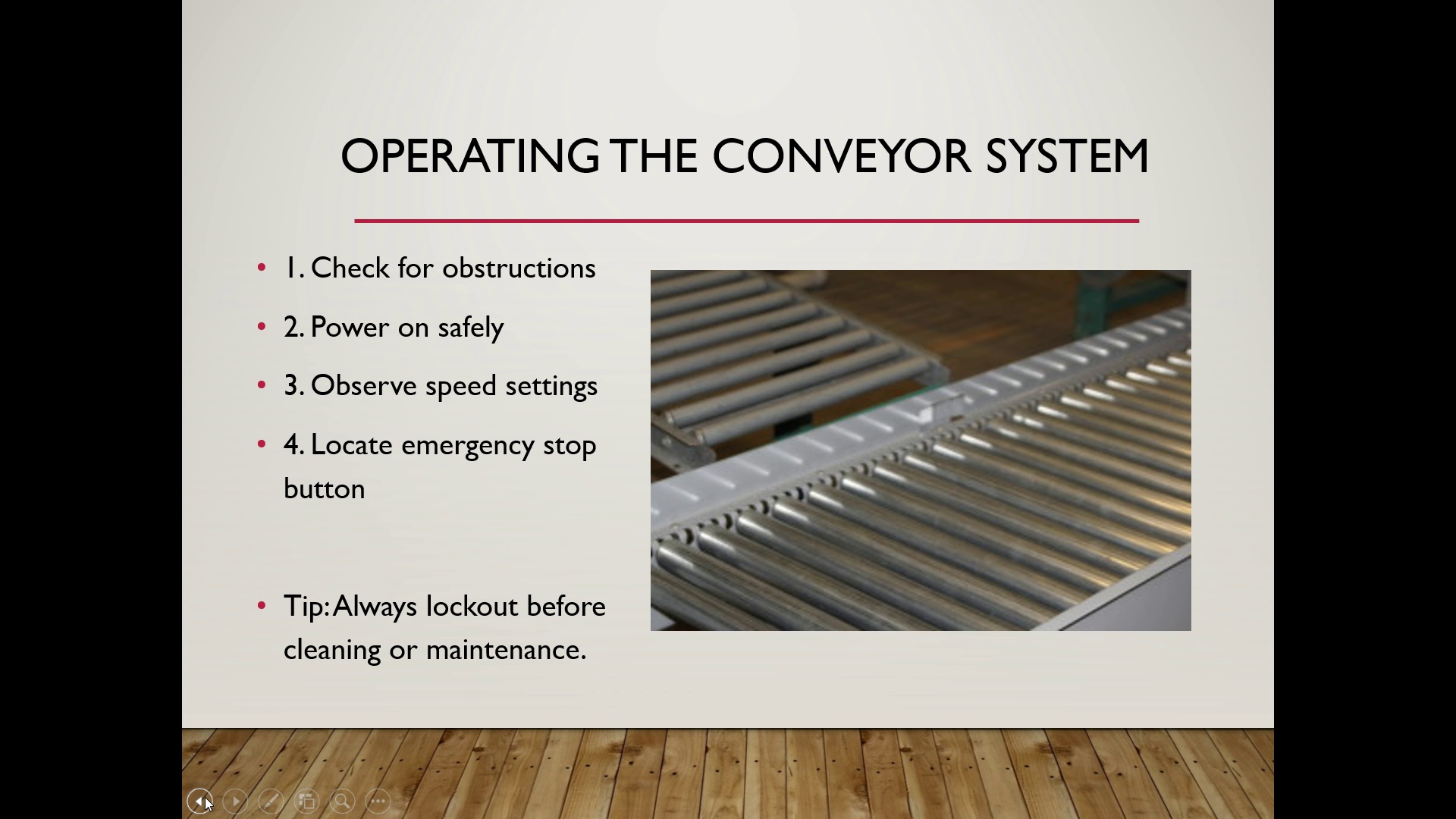 
double_click([205, 799])
 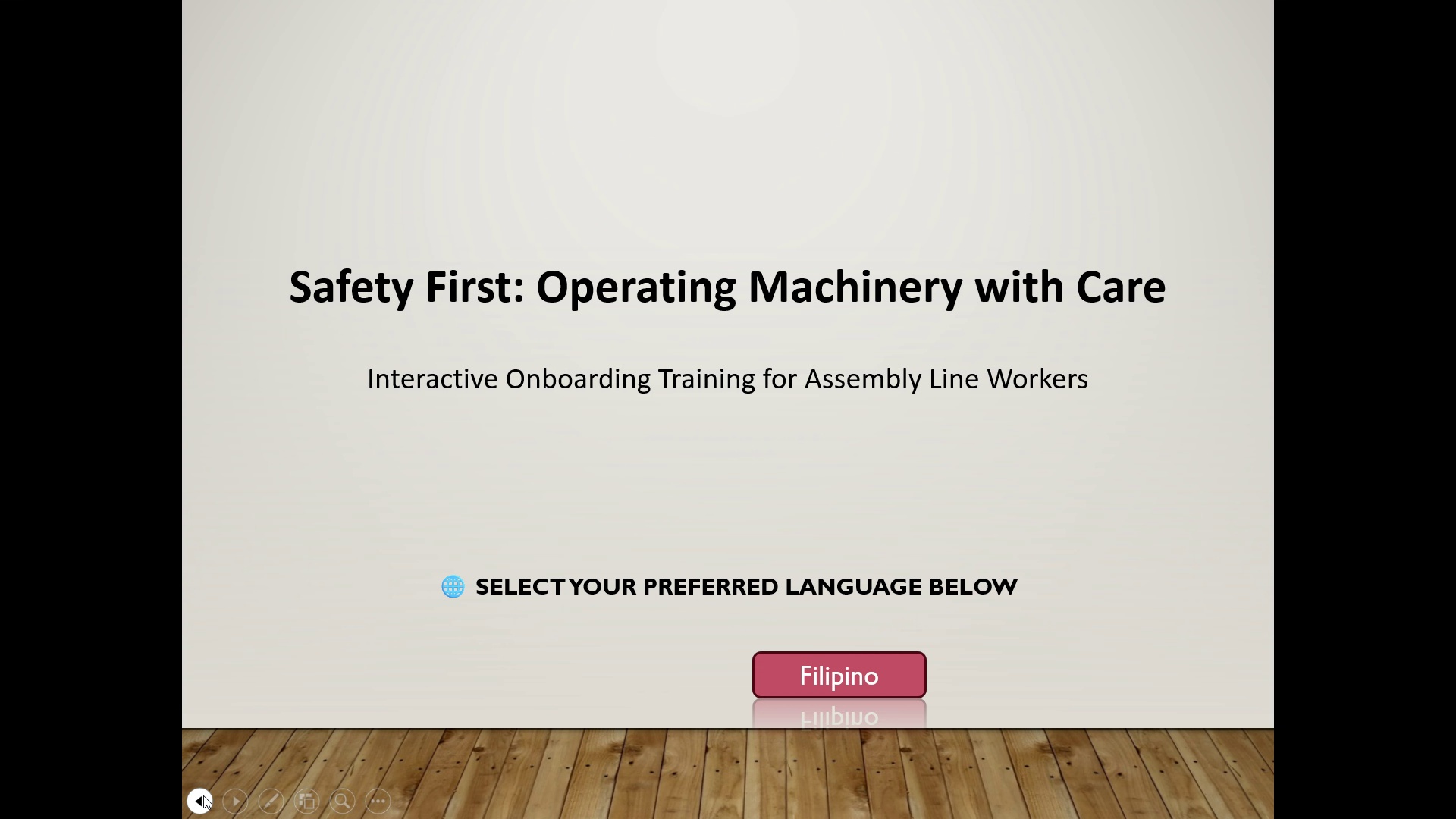 
triple_click([203, 795])
 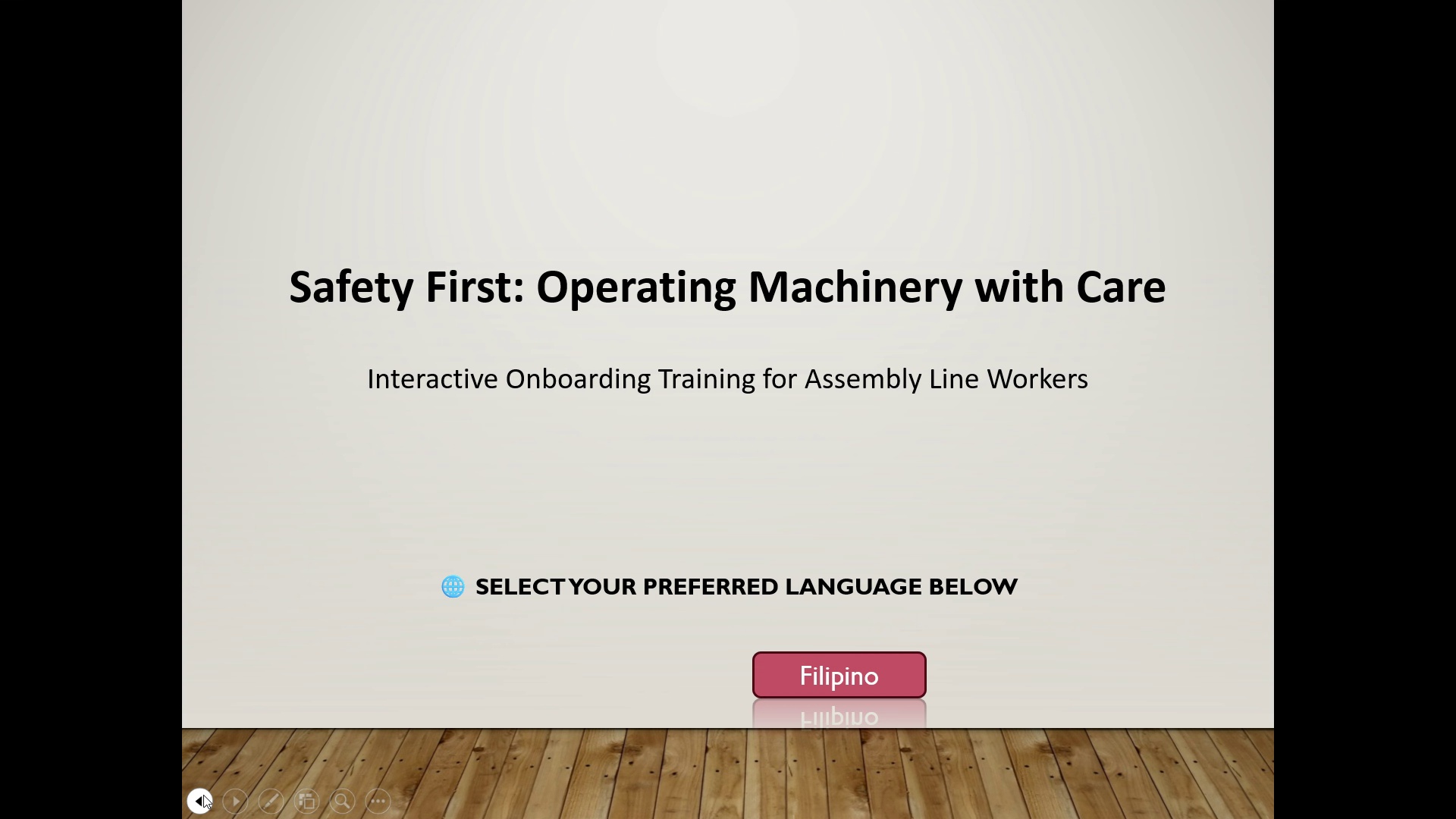 
triple_click([203, 795])
 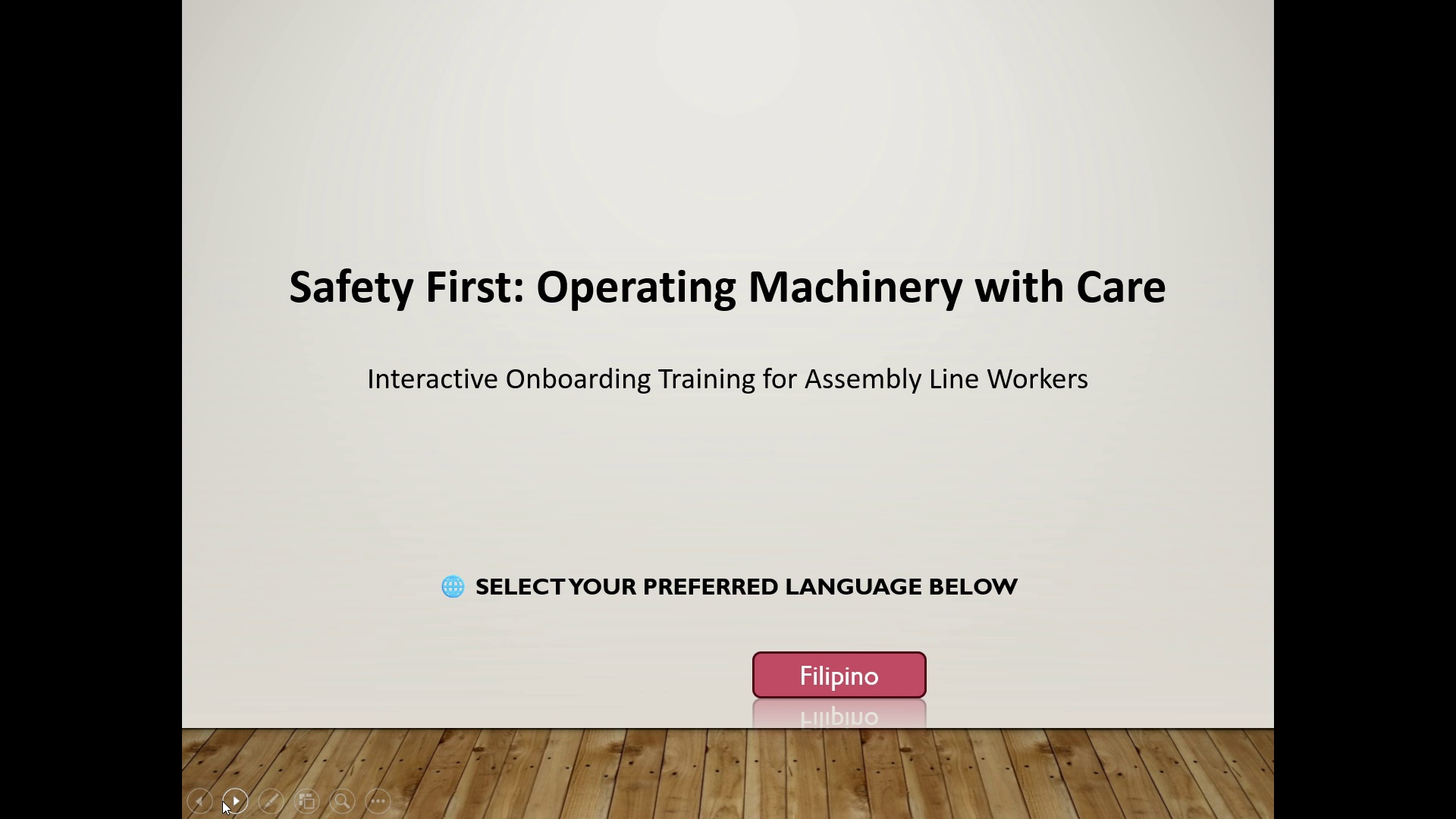 
left_click([225, 801])
 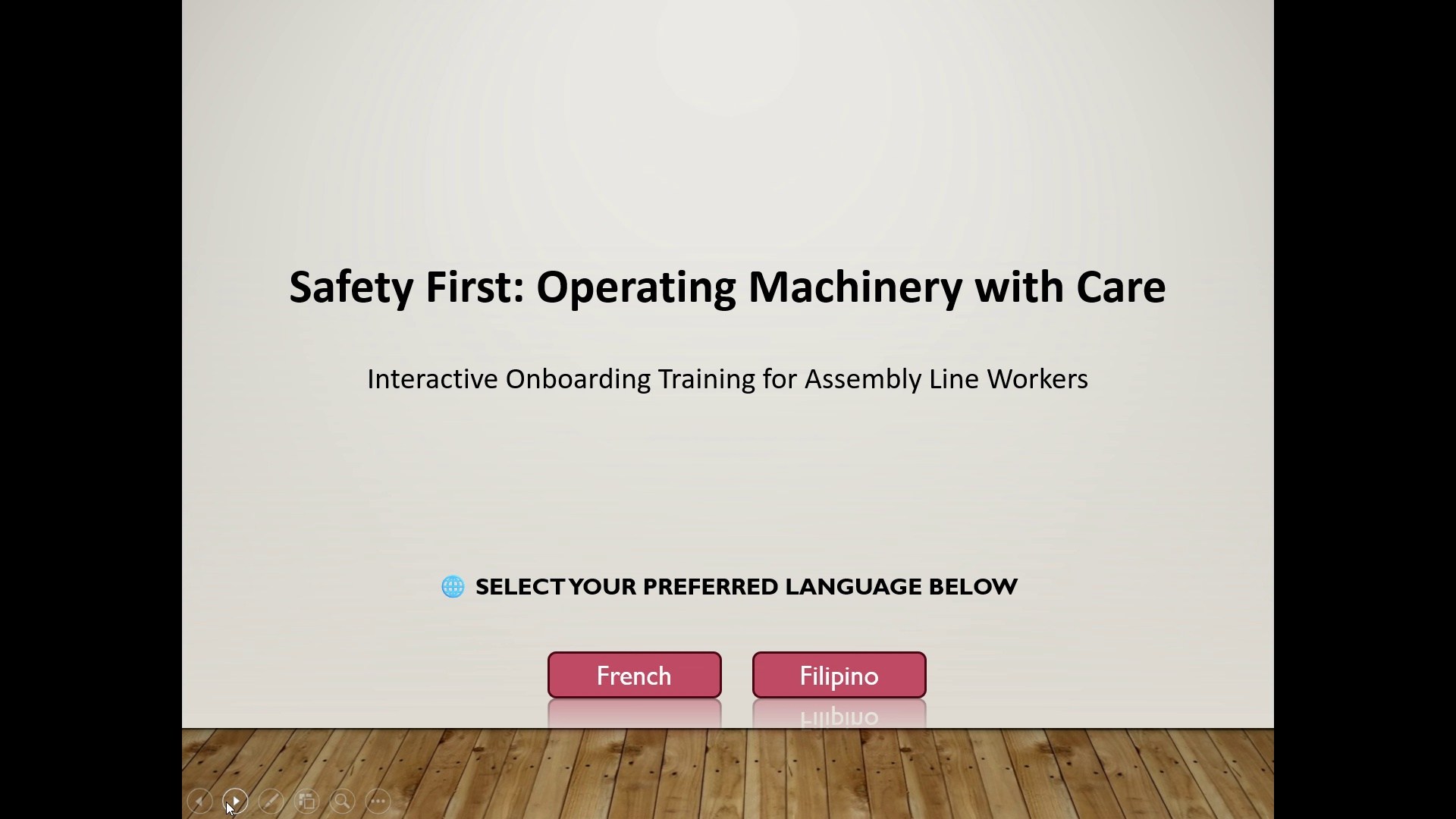 
key(Escape)
 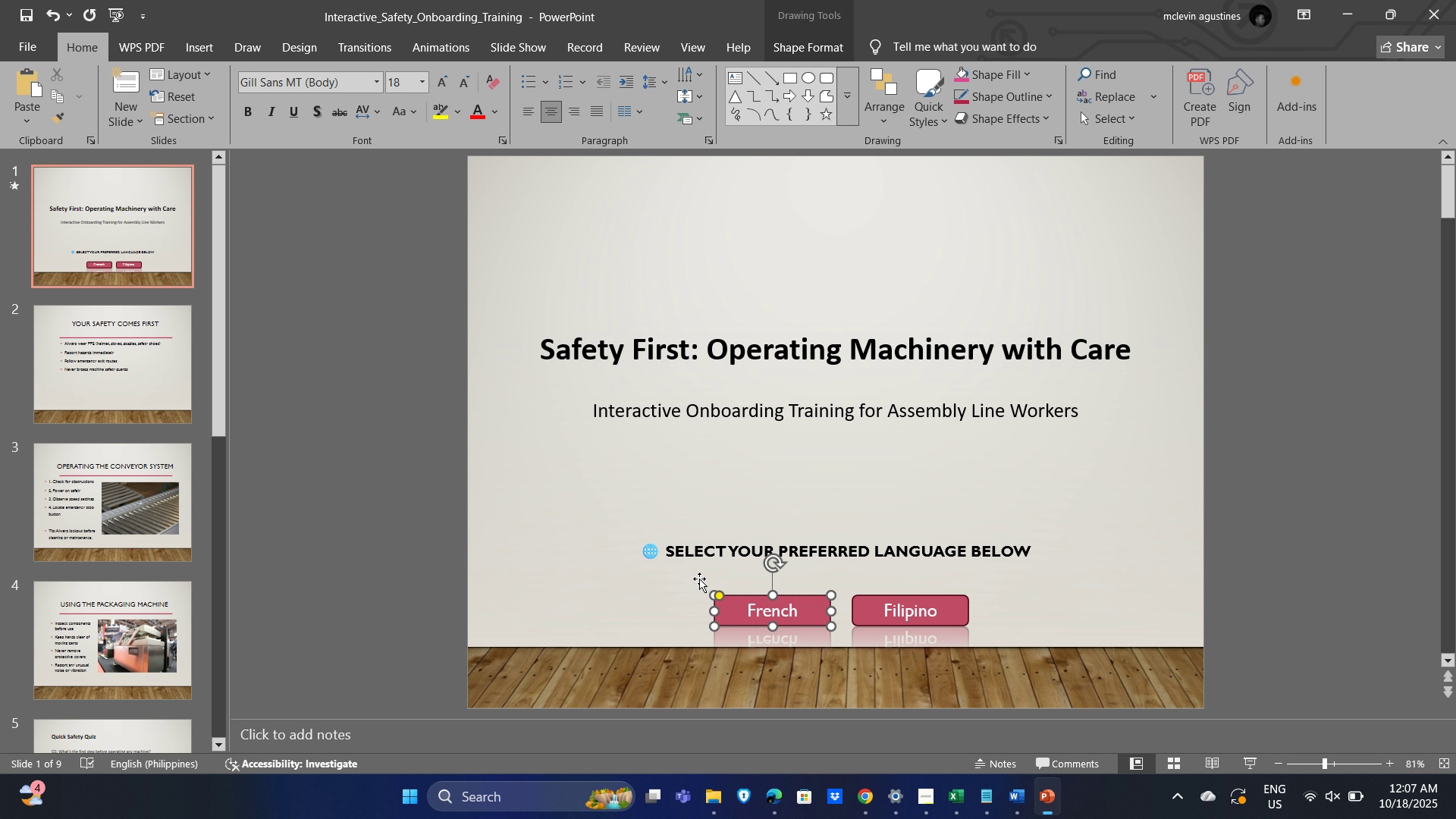 
double_click([704, 617])
 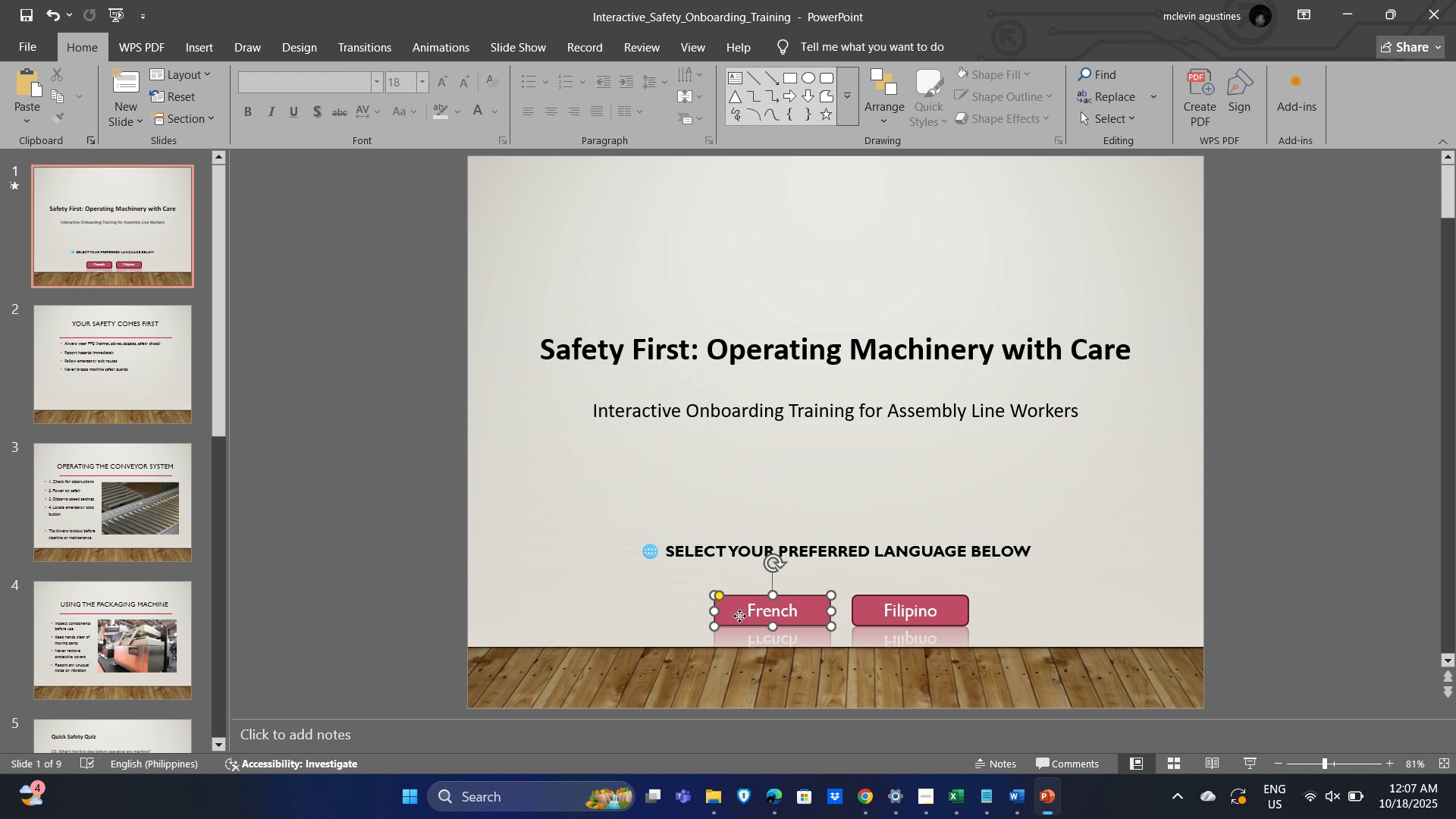 
triple_click([739, 616])
 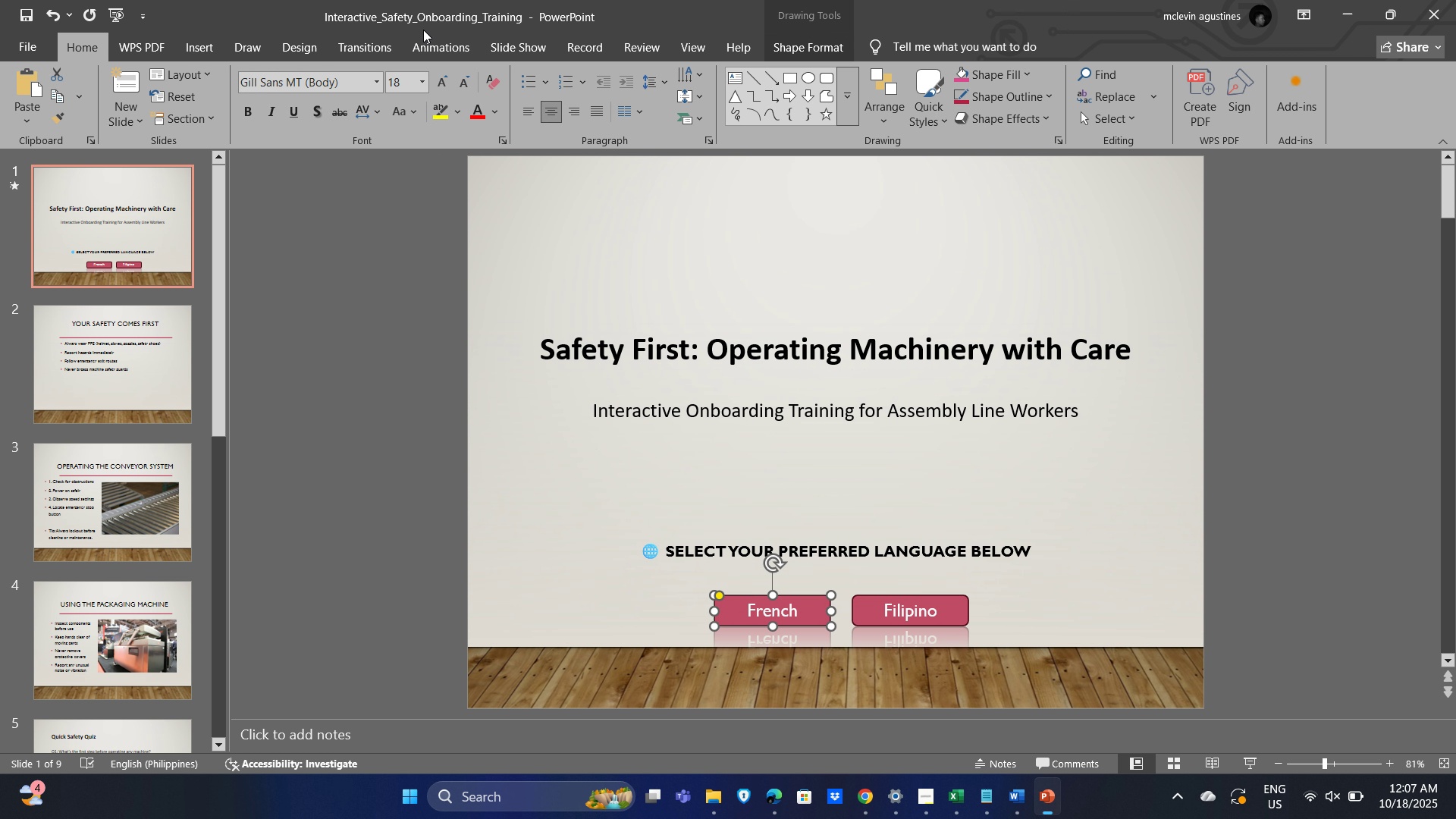 
left_click([438, 46])
 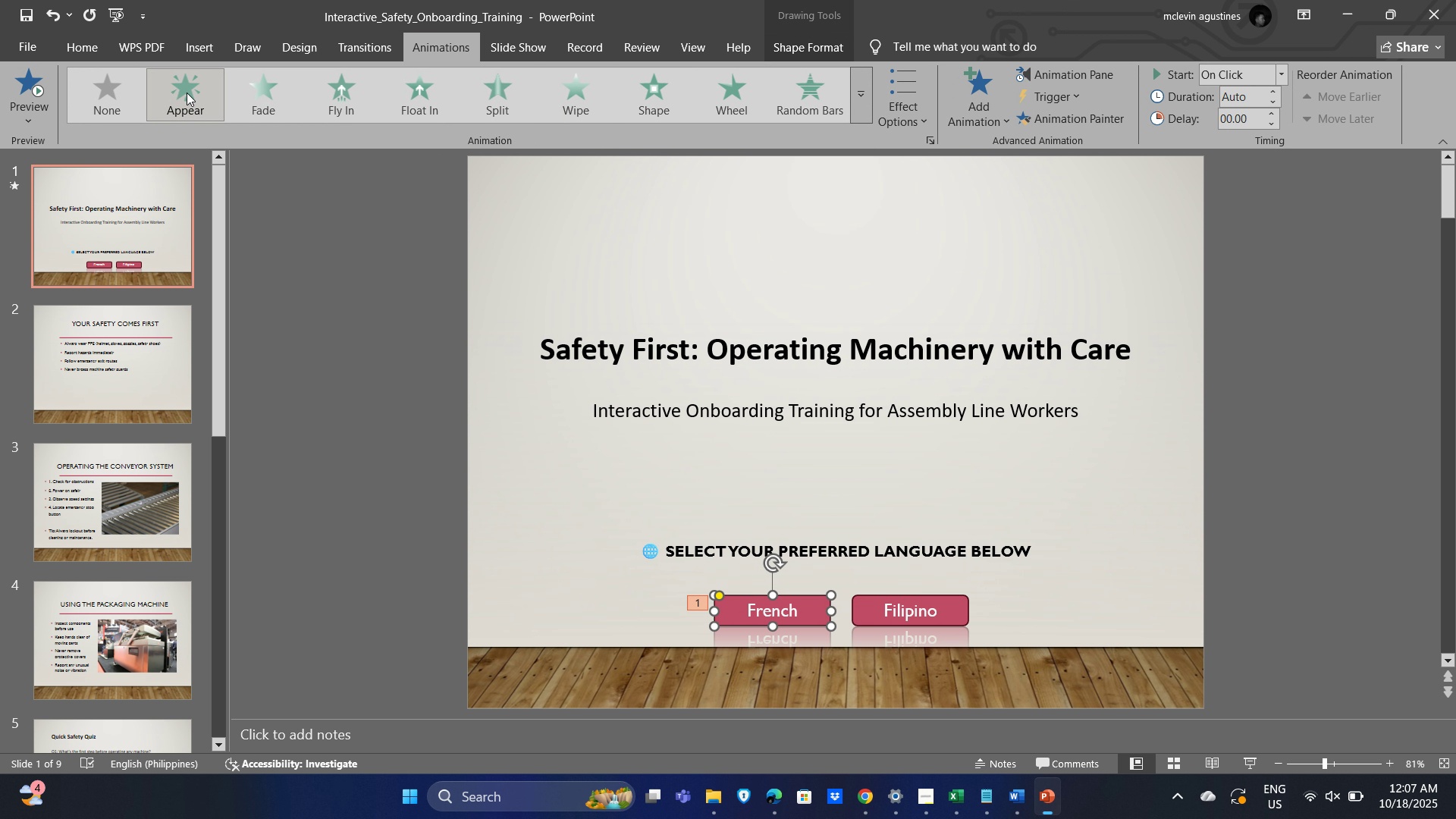 
left_click([198, 101])
 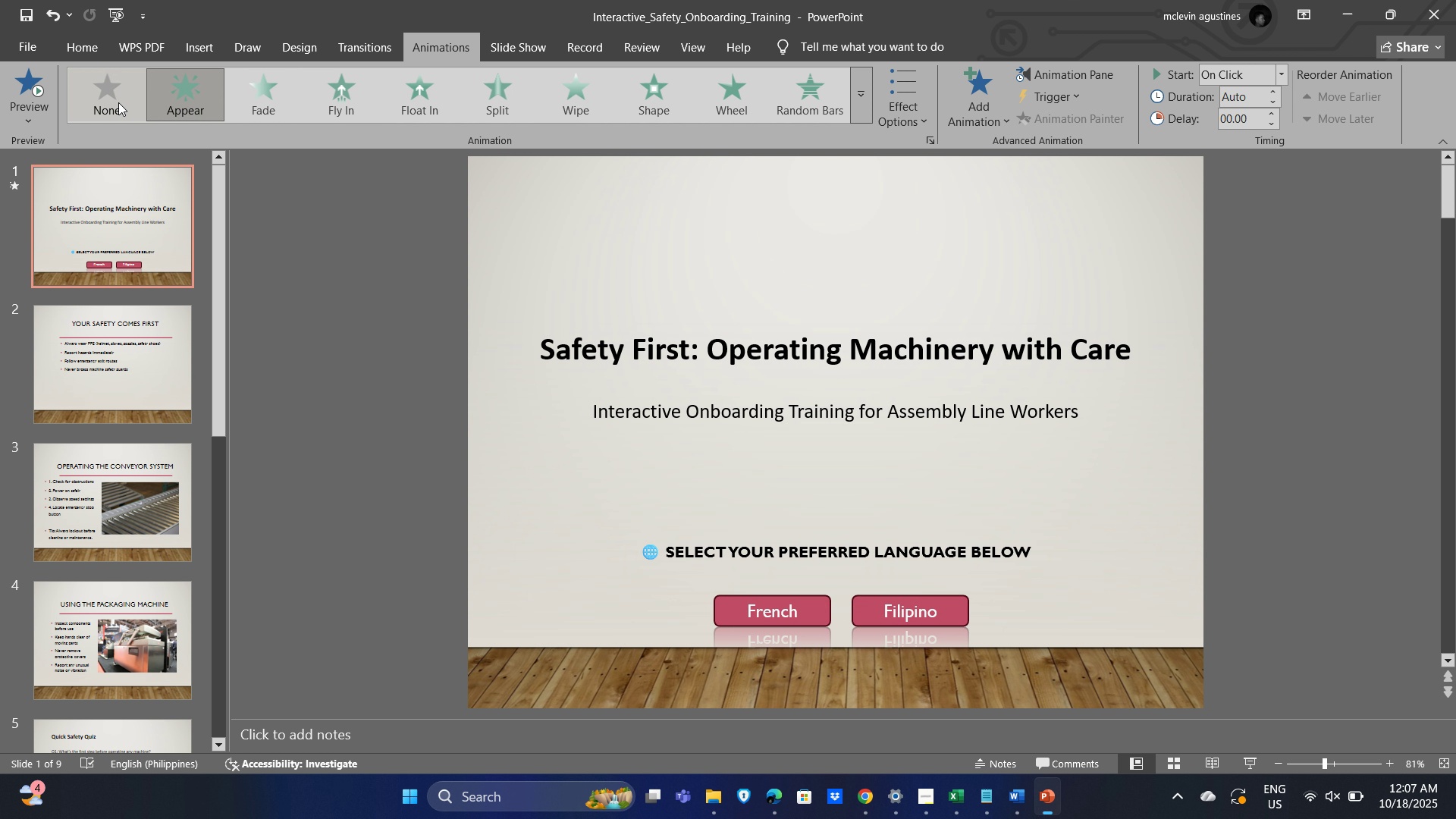 
left_click([97, 95])
 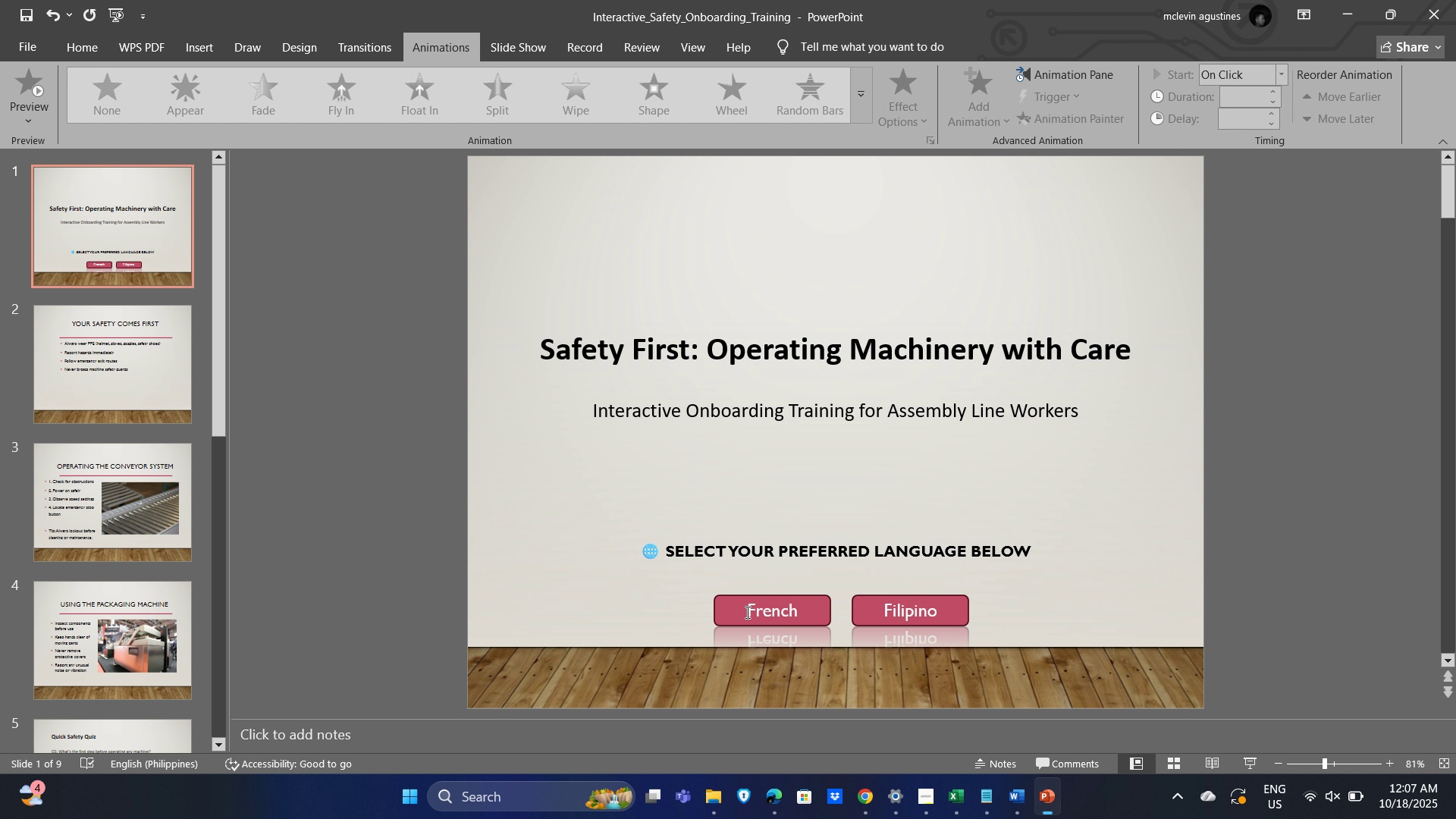 
left_click([732, 603])
 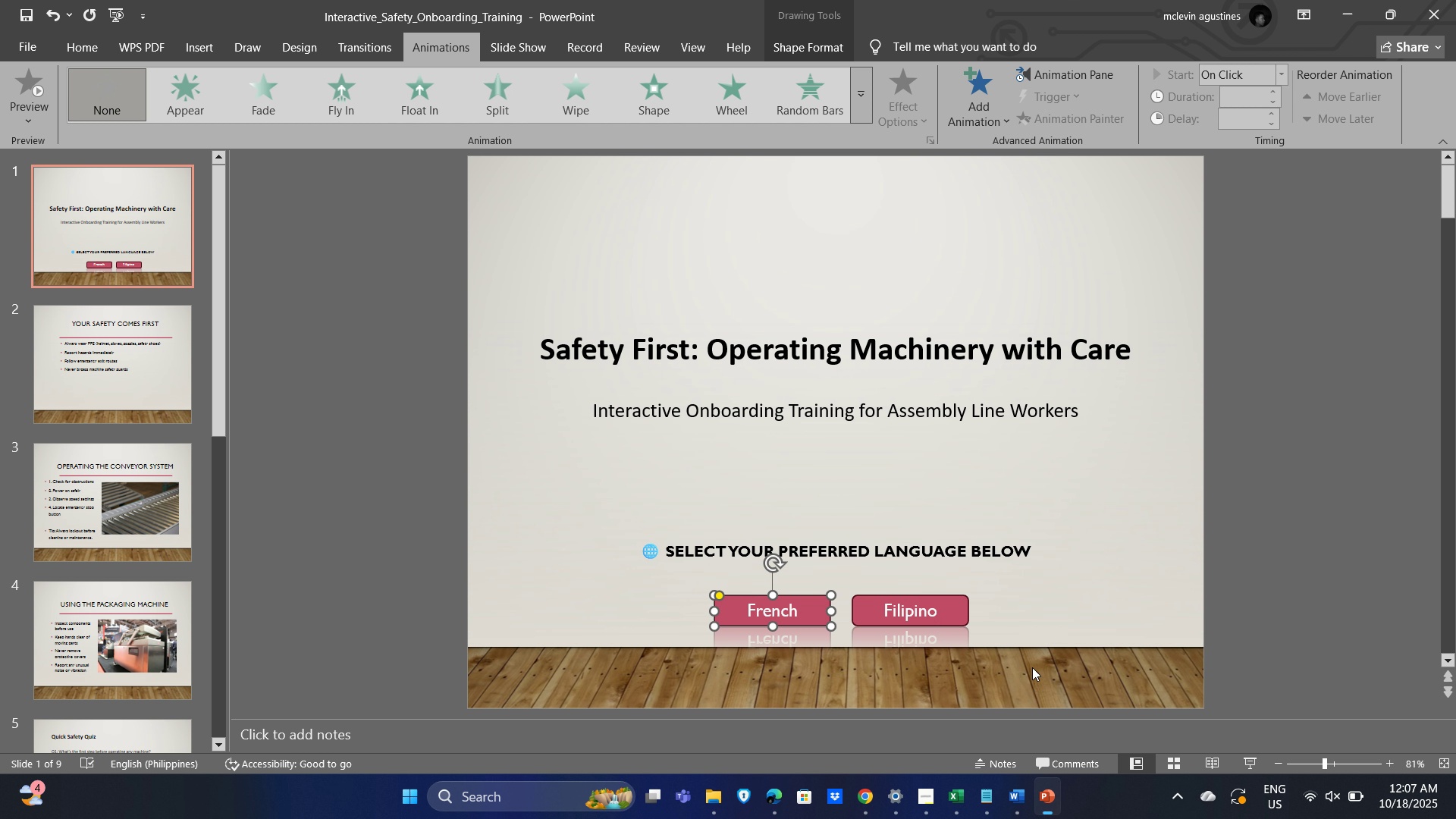 
hold_key(key=ControlLeft, duration=1.52)
 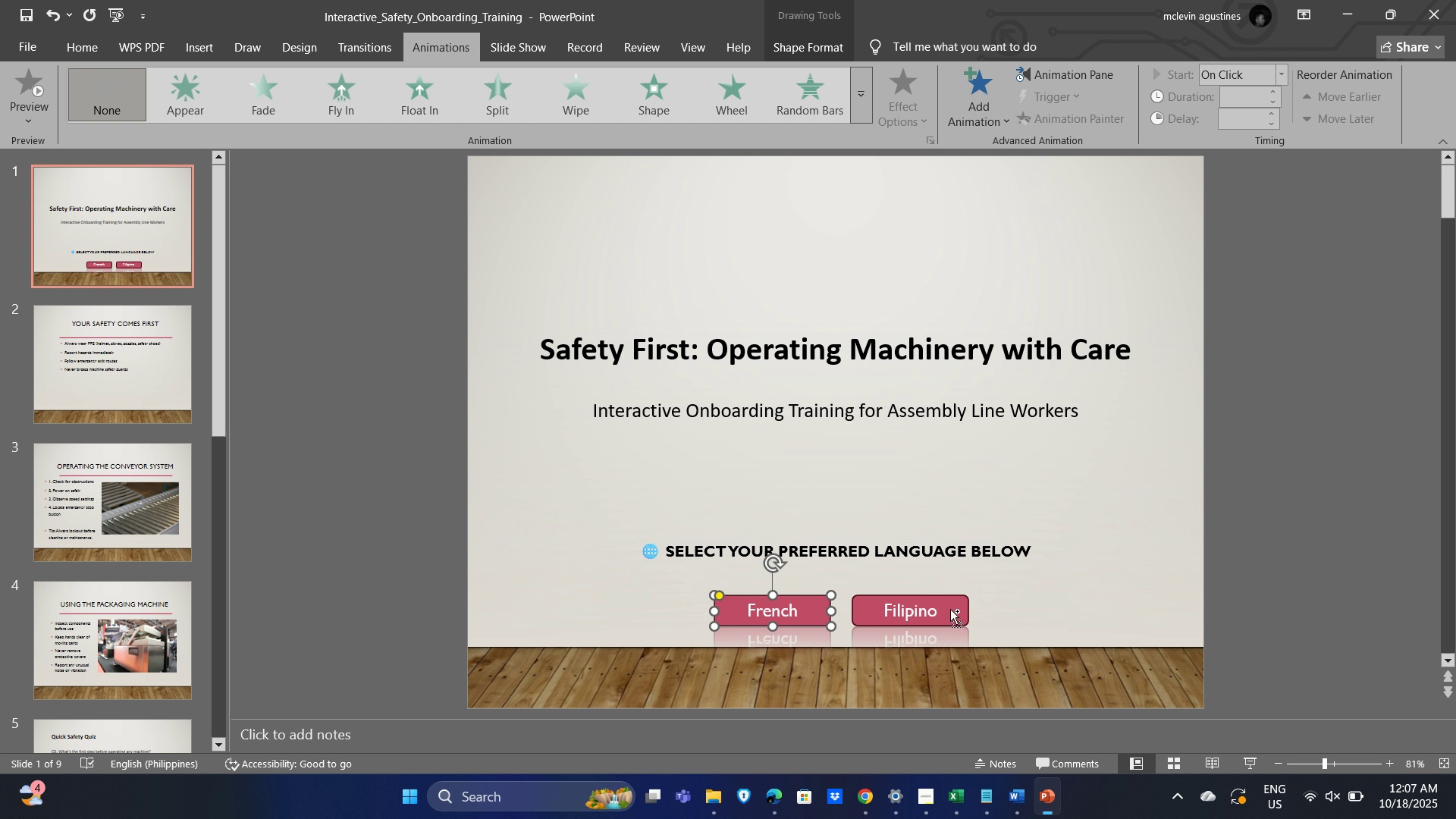 
hold_key(key=ControlLeft, duration=0.83)
 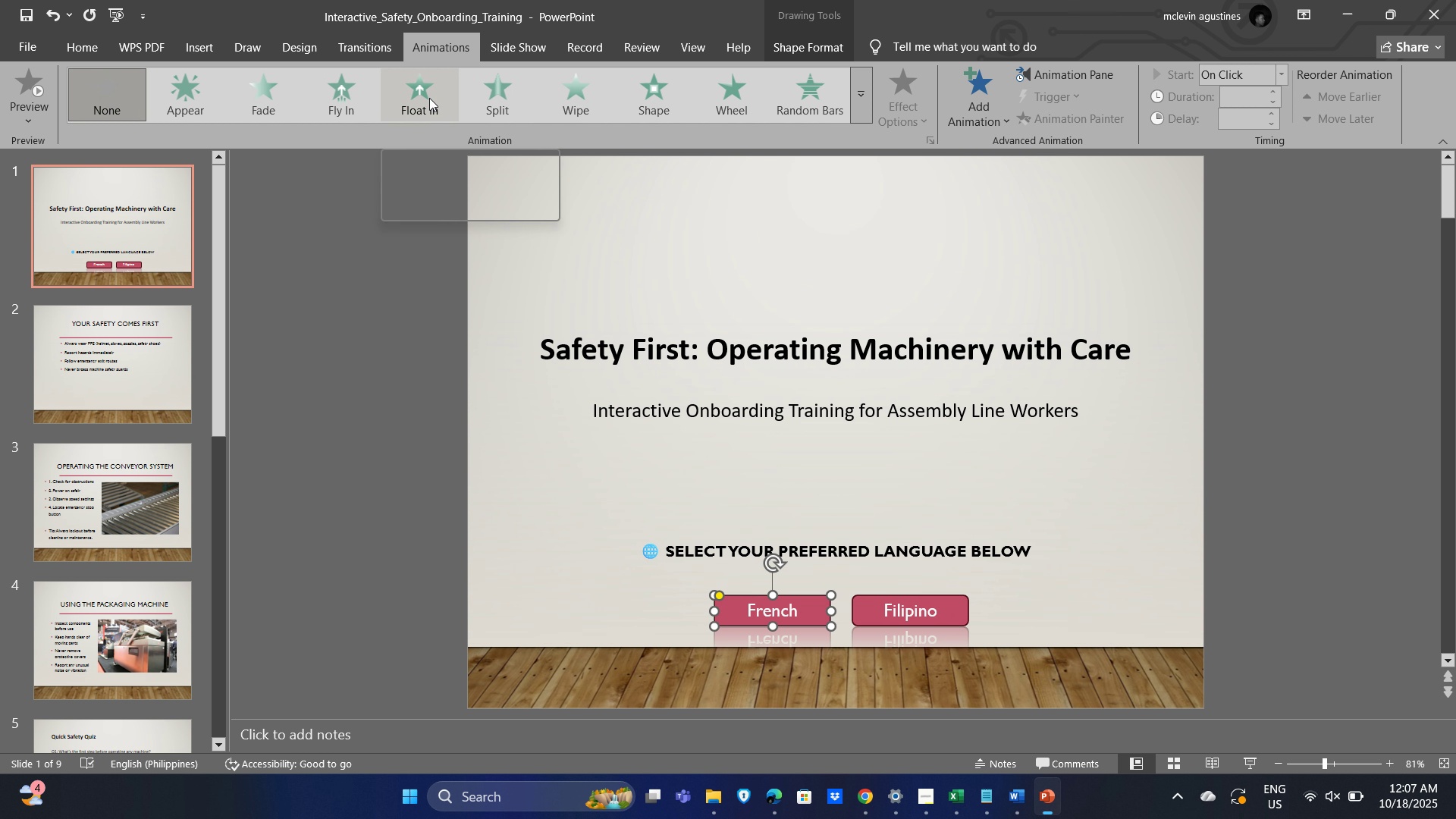 
left_click([429, 98])
 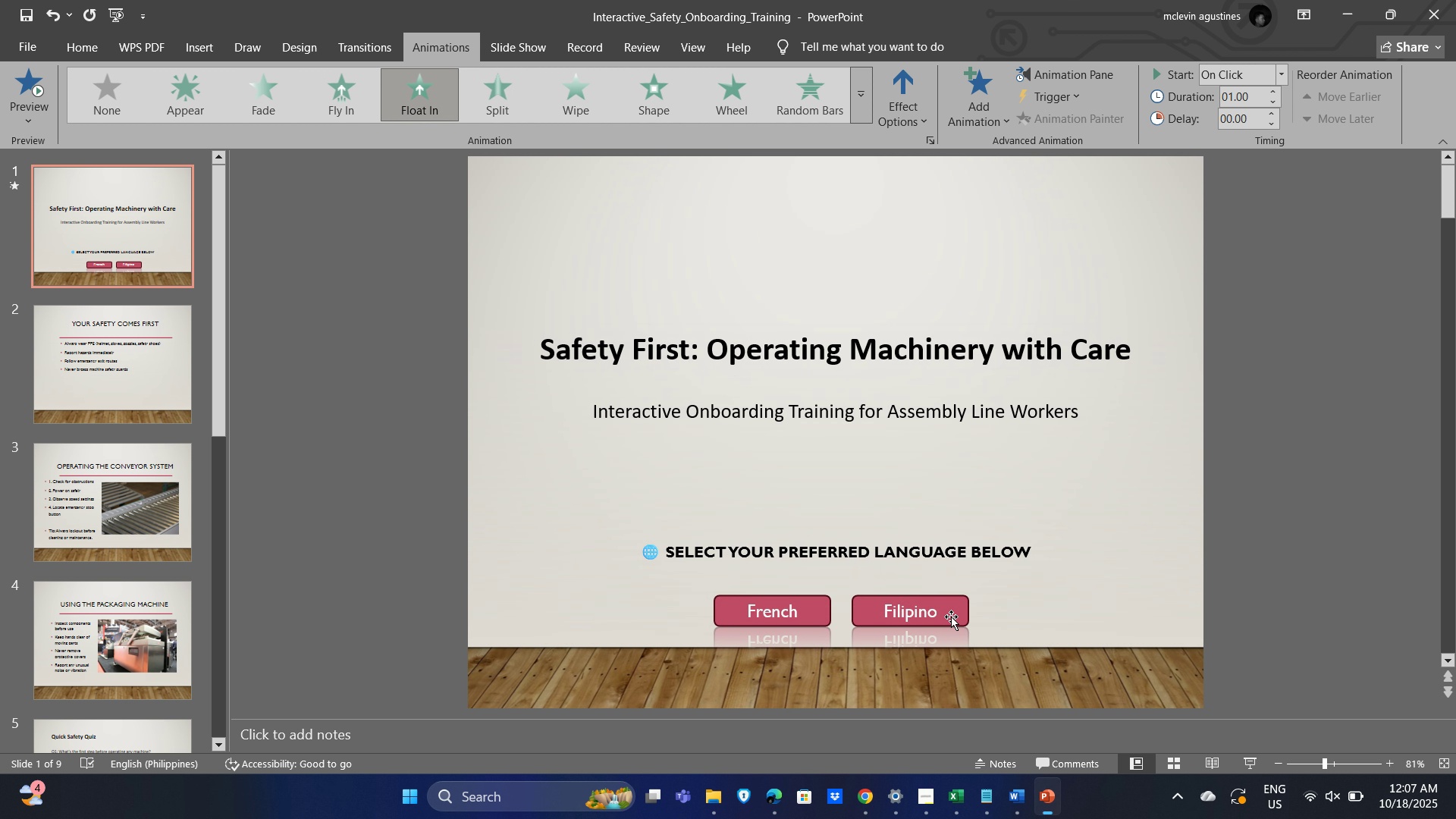 
left_click([951, 617])
 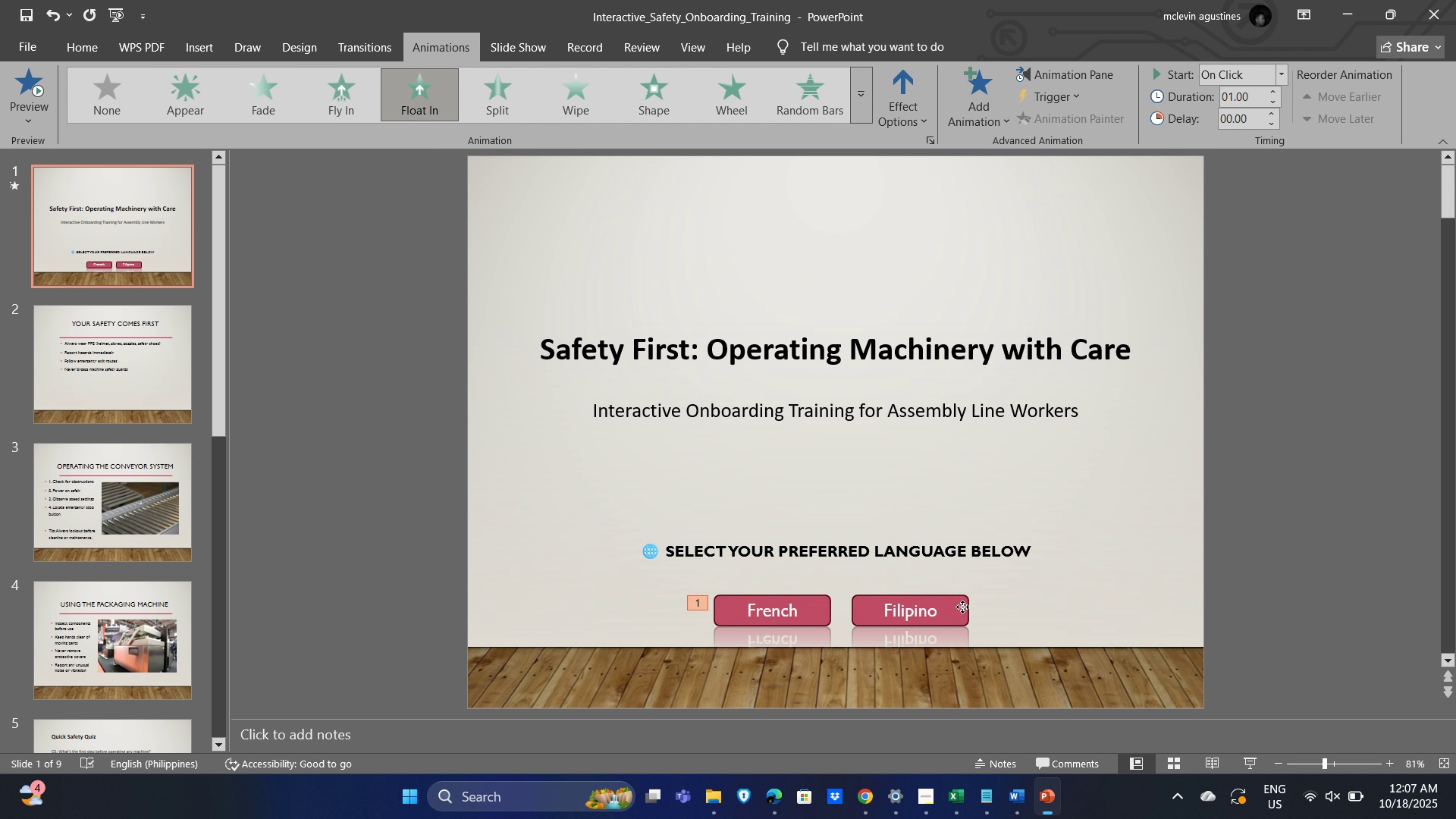 
left_click([962, 607])
 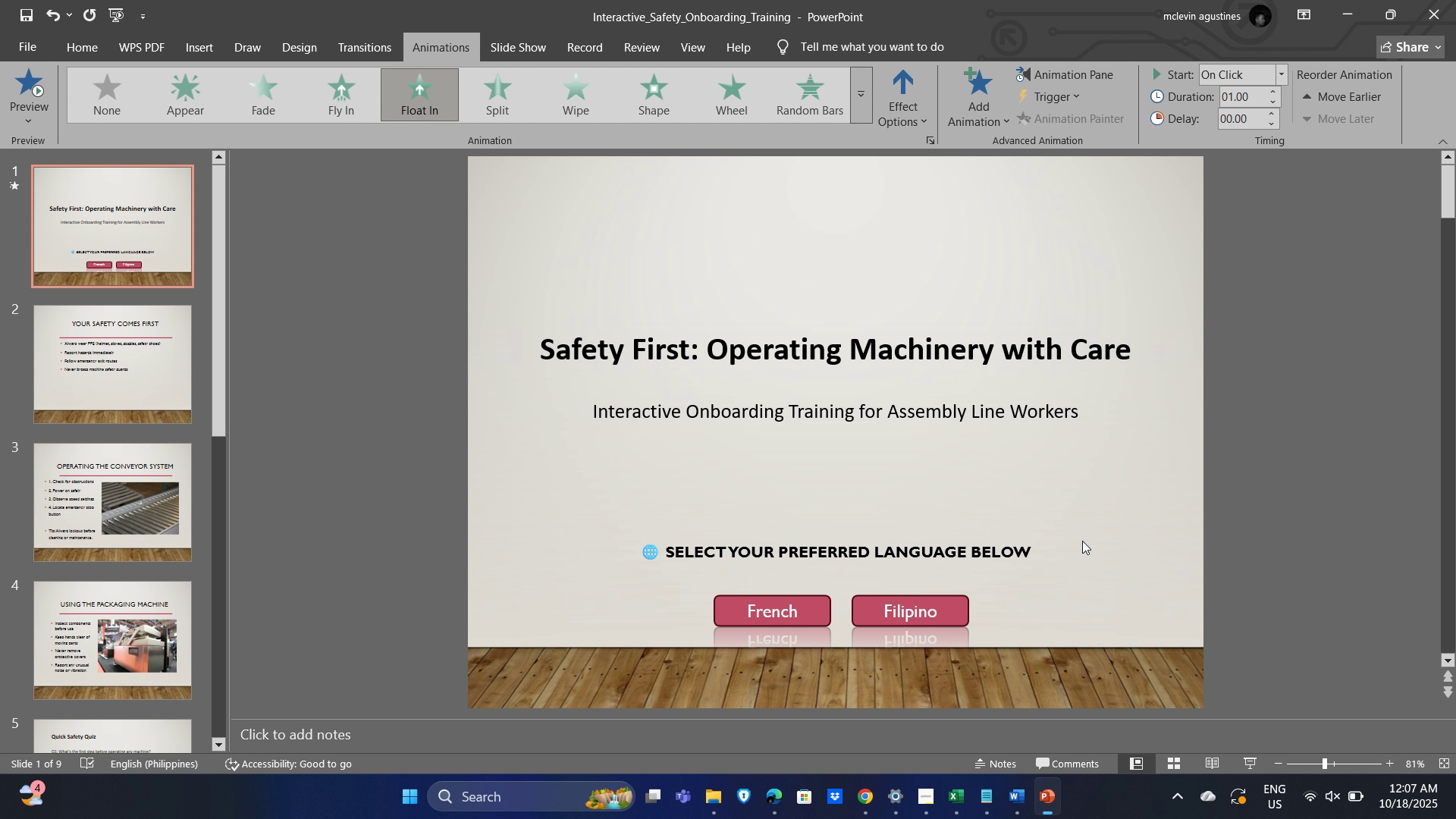 
left_click([874, 493])
 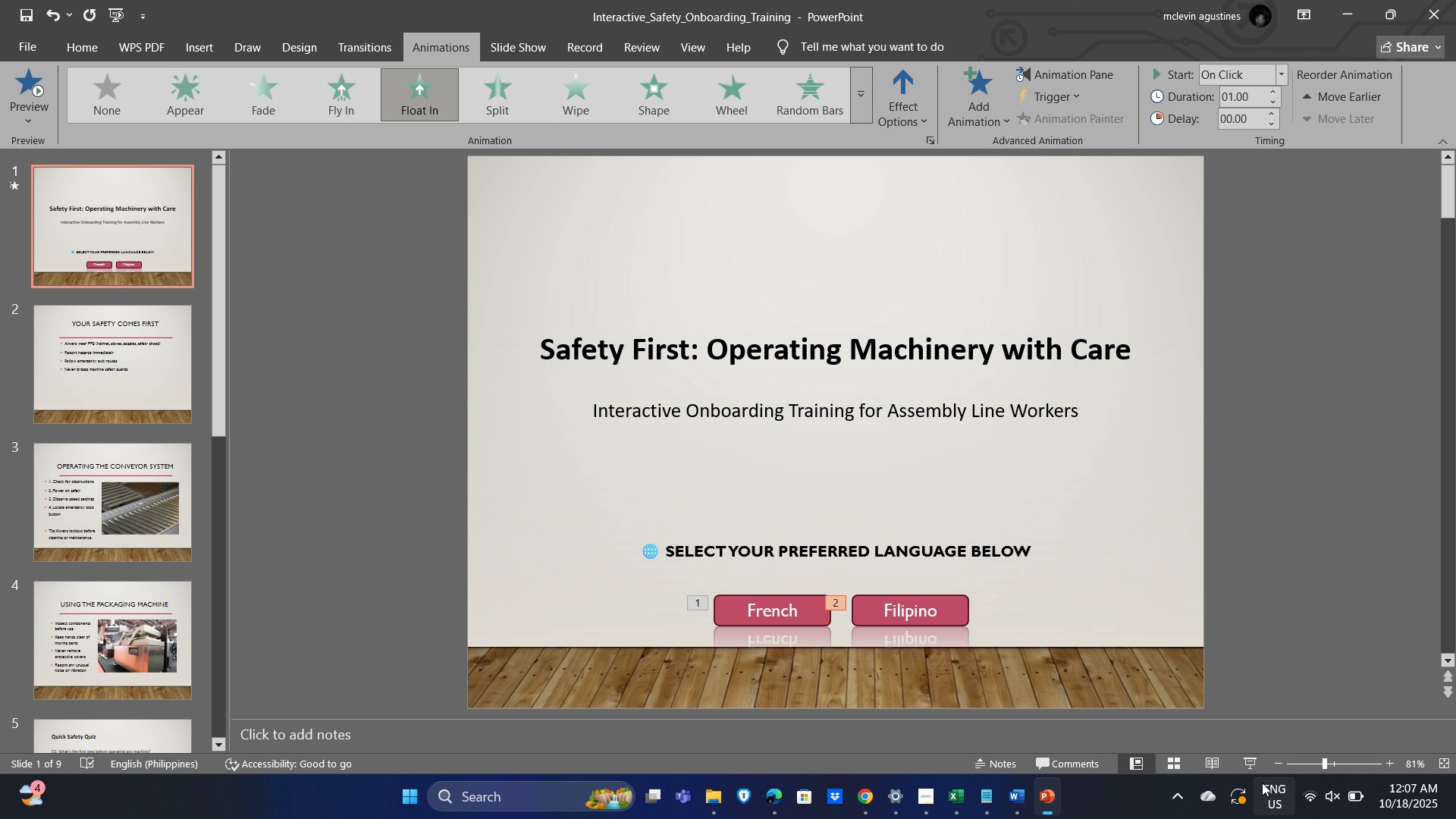 
left_click([1250, 762])
 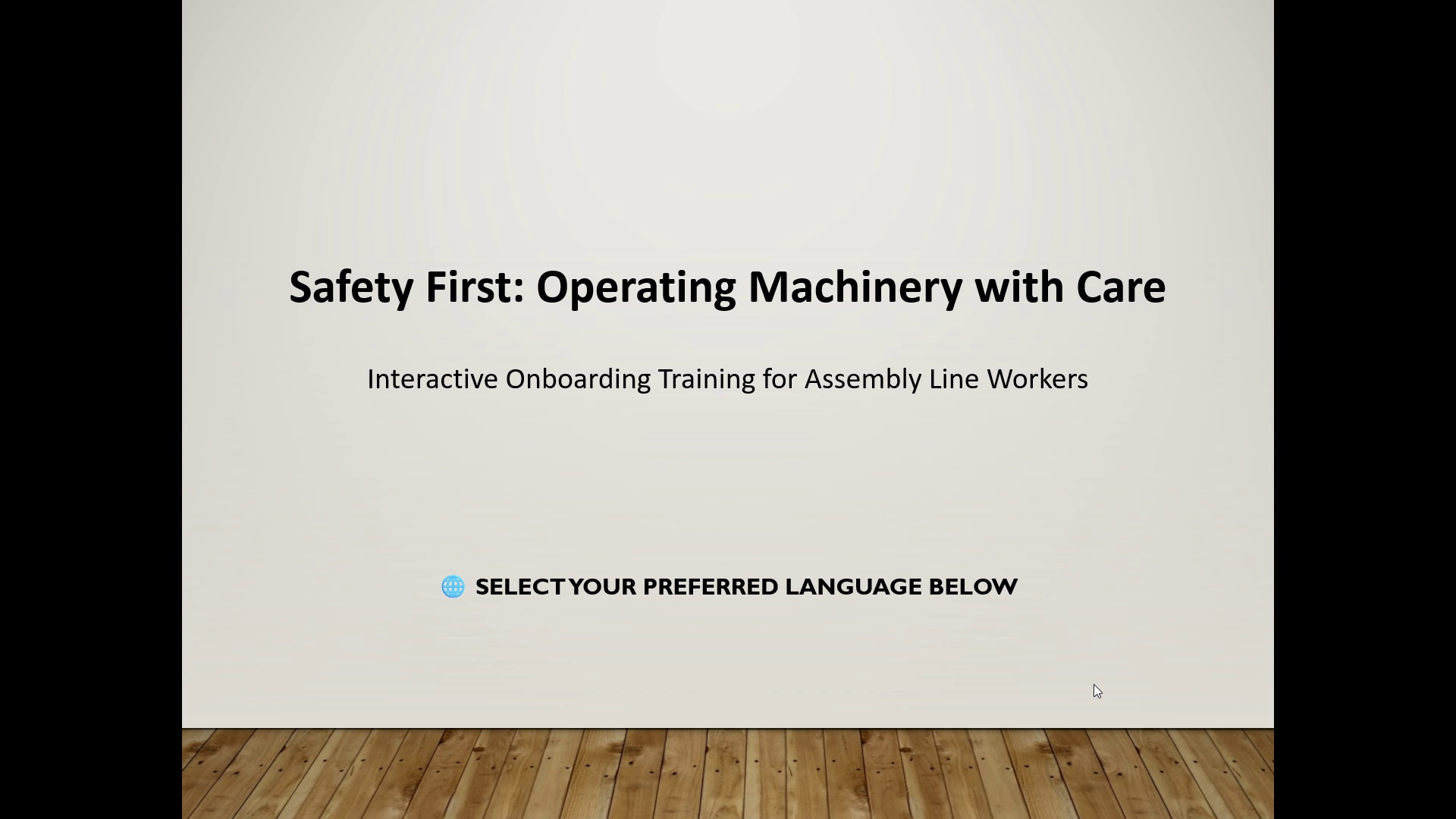 
left_click([1112, 535])
 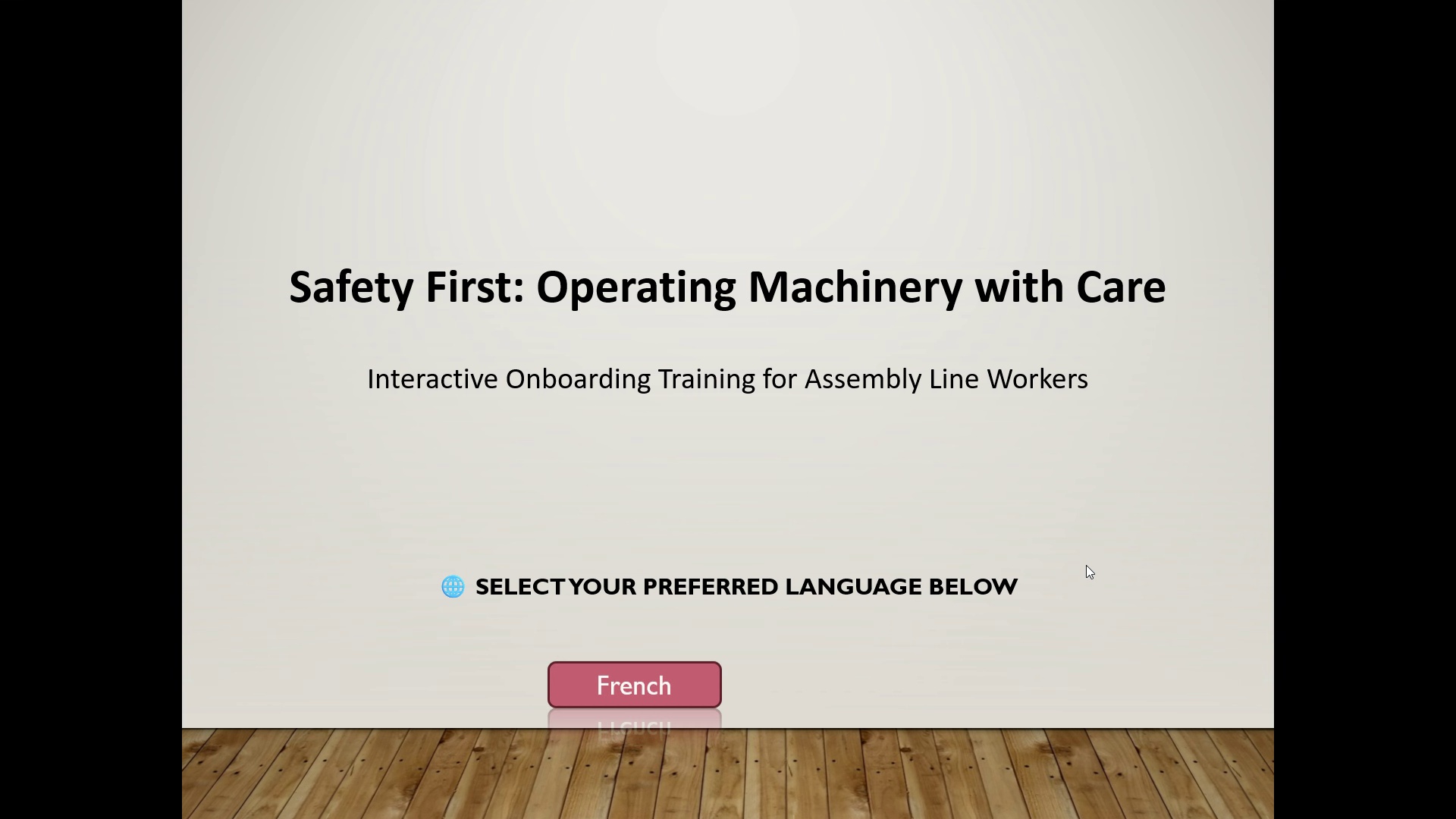 
left_click([1086, 565])
 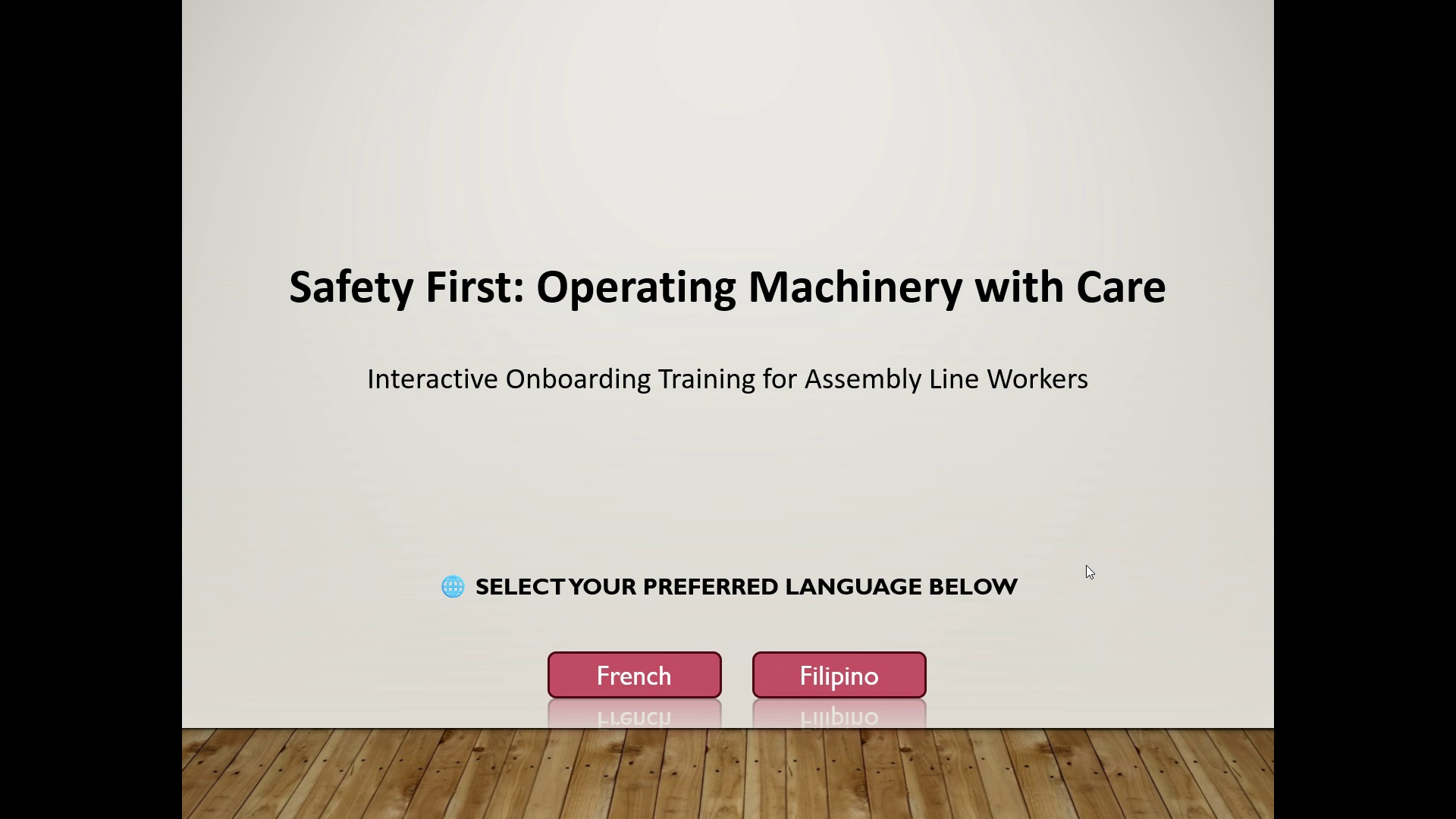 
key(Alt+Tab)
 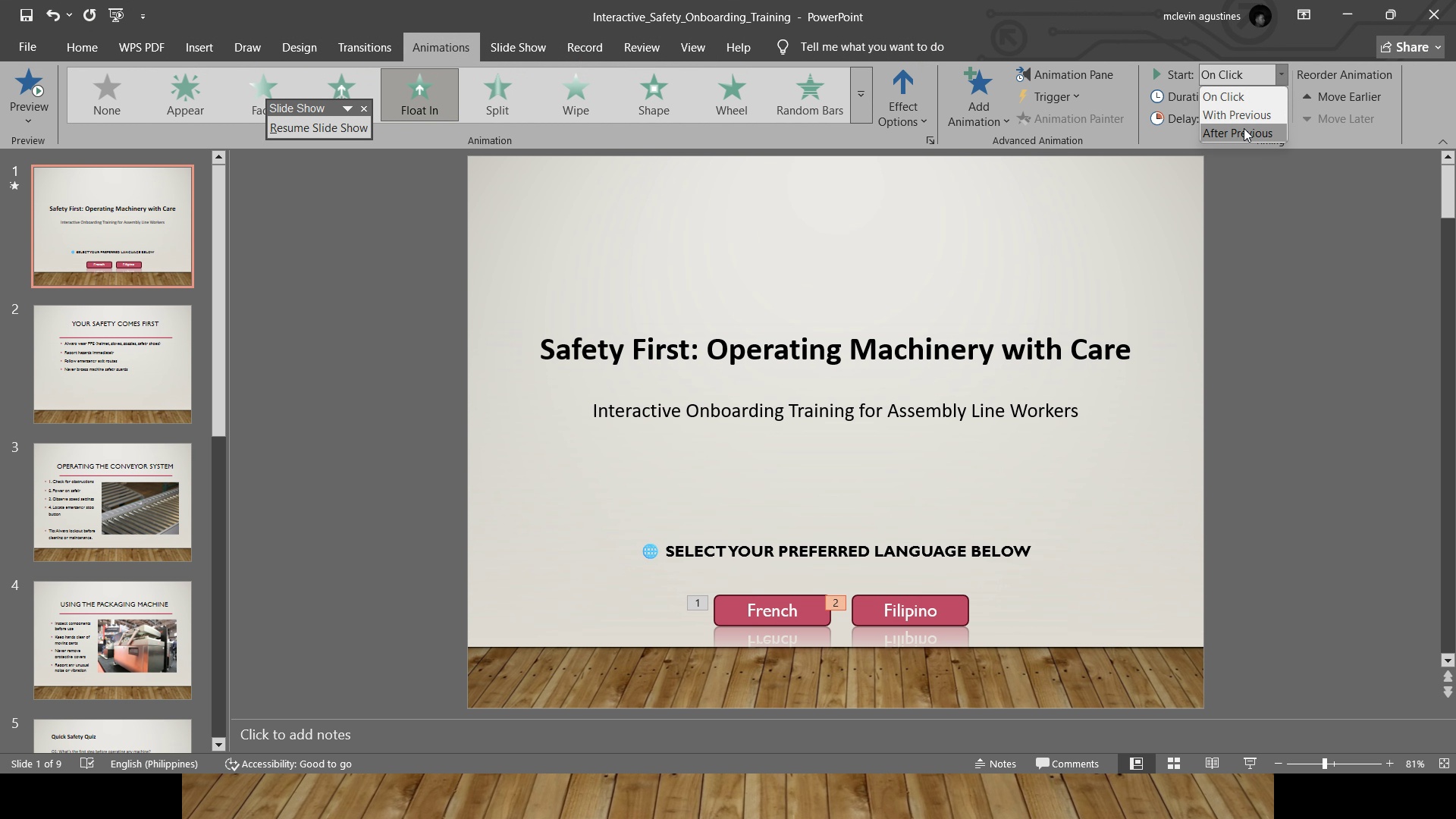 
wait(8.07)
 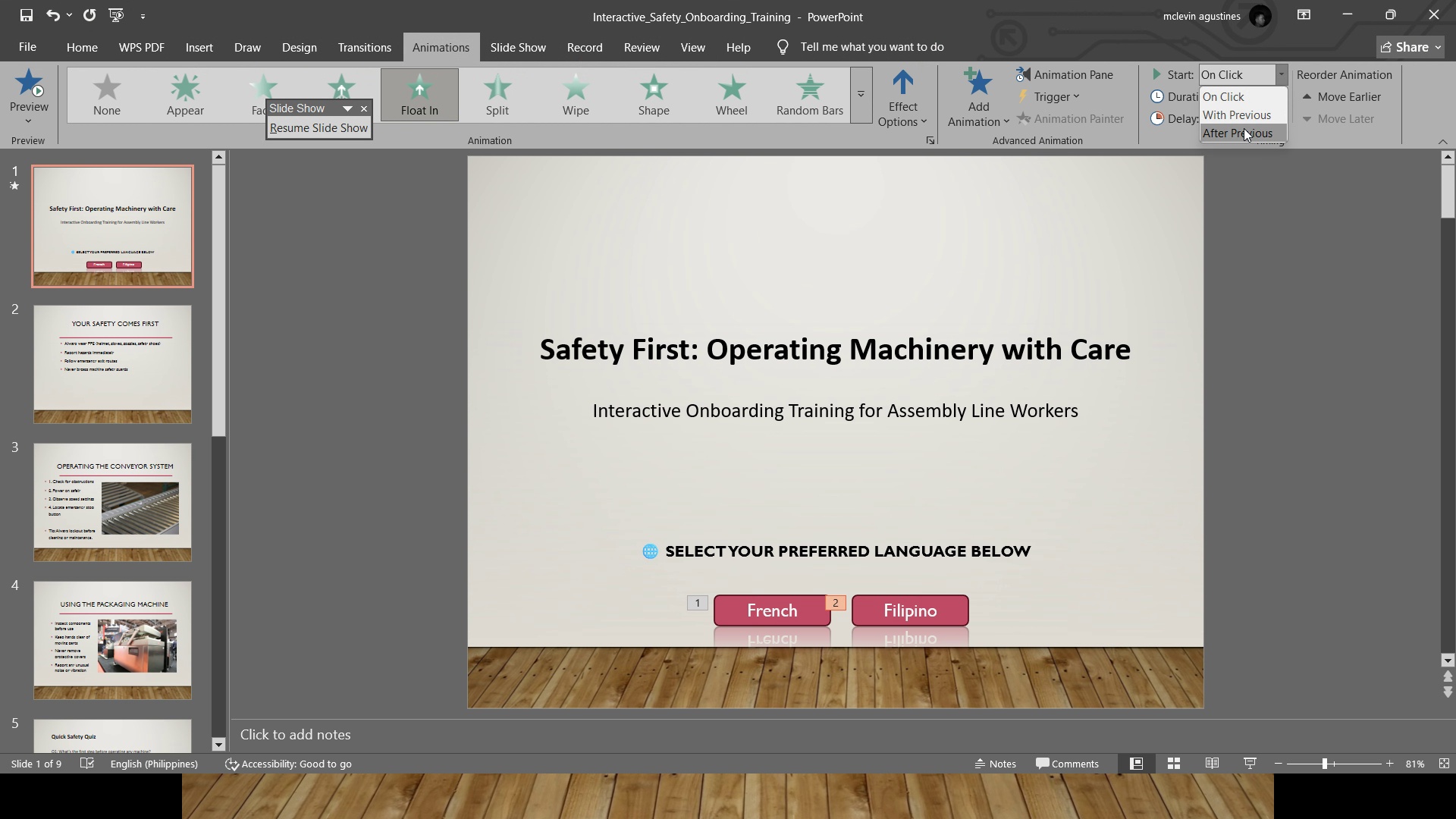 
left_click([1068, 92])
 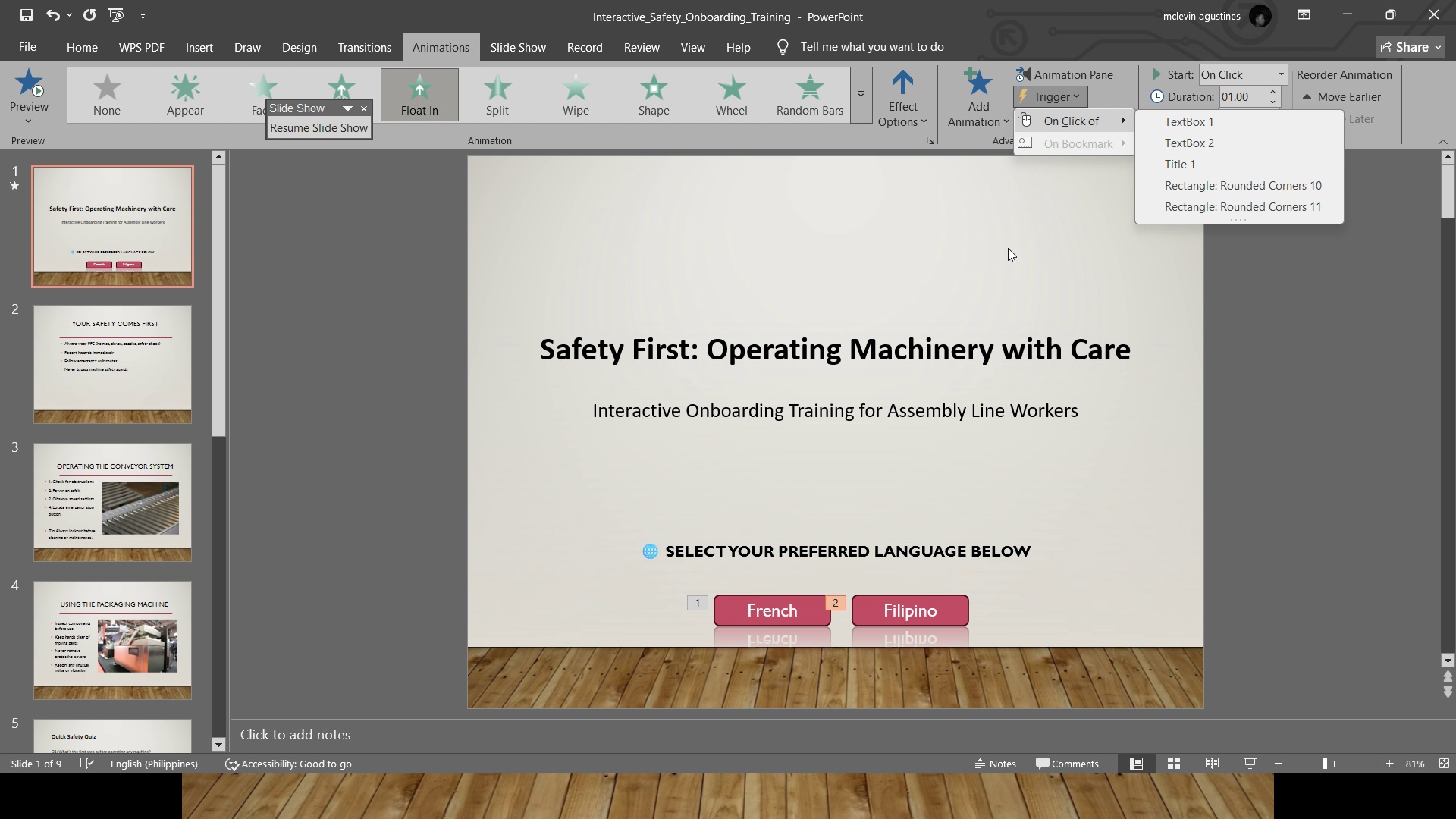 
wait(6.57)
 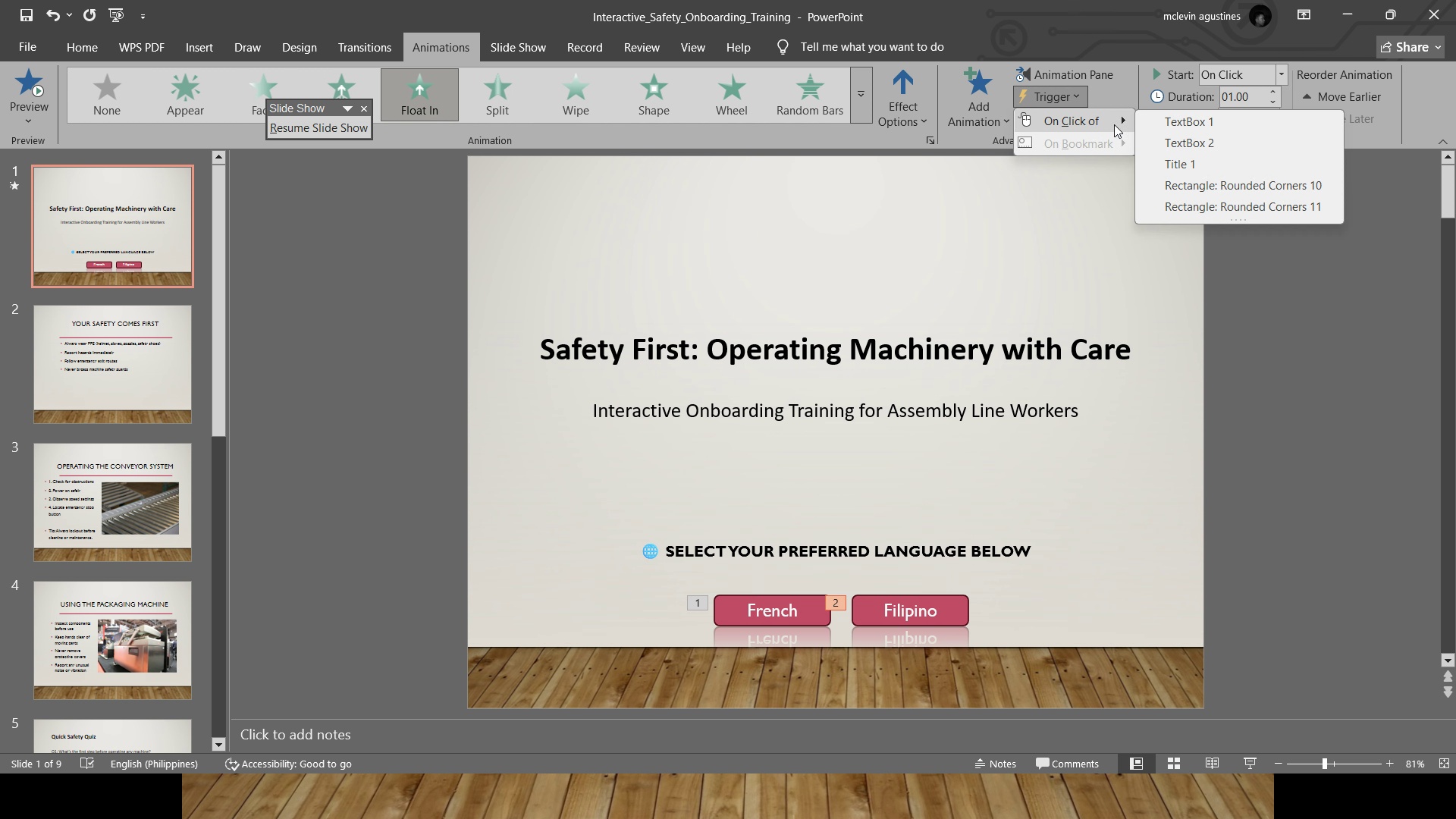 
left_click([1182, 169])
 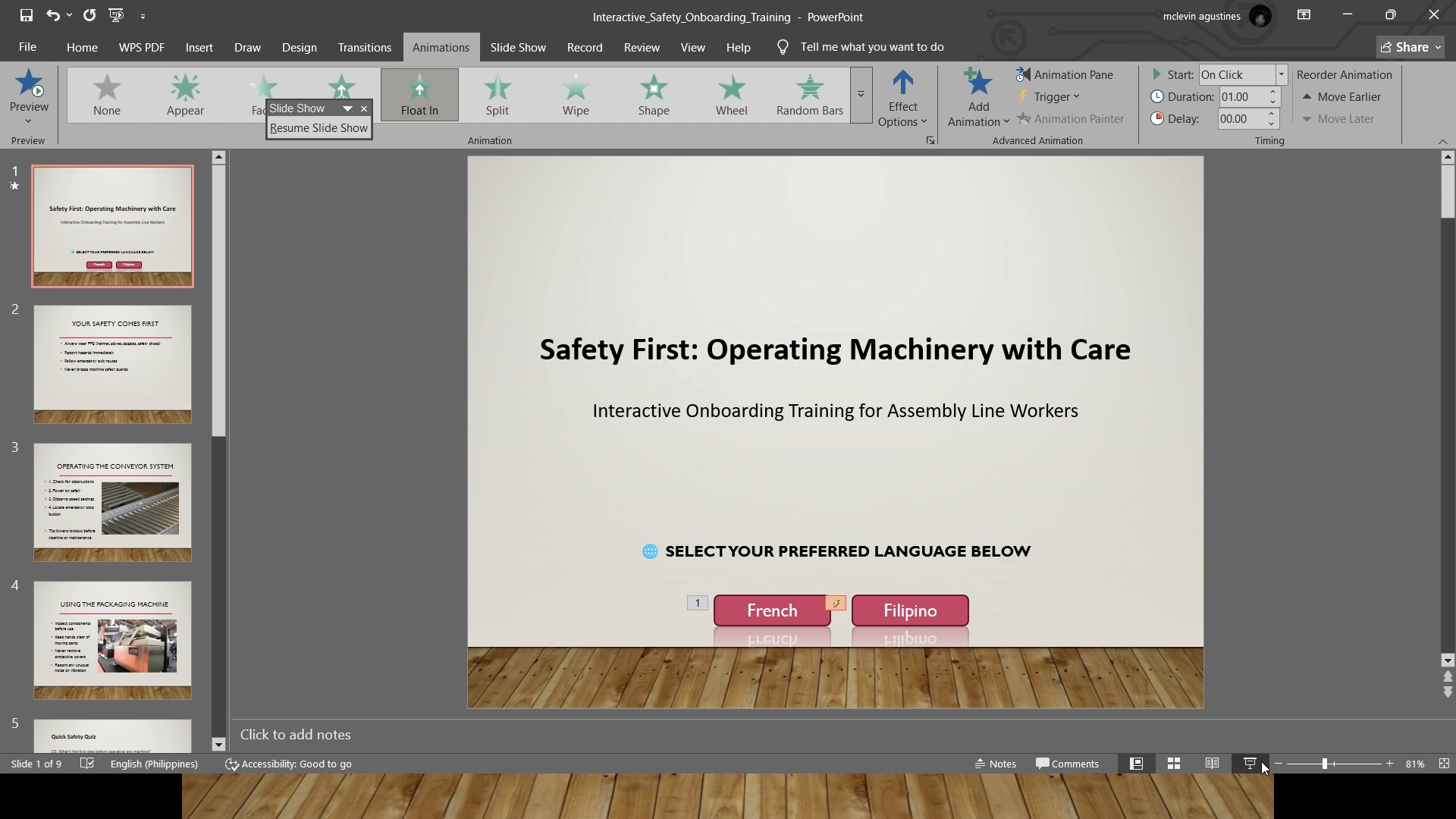 
left_click([1261, 761])
 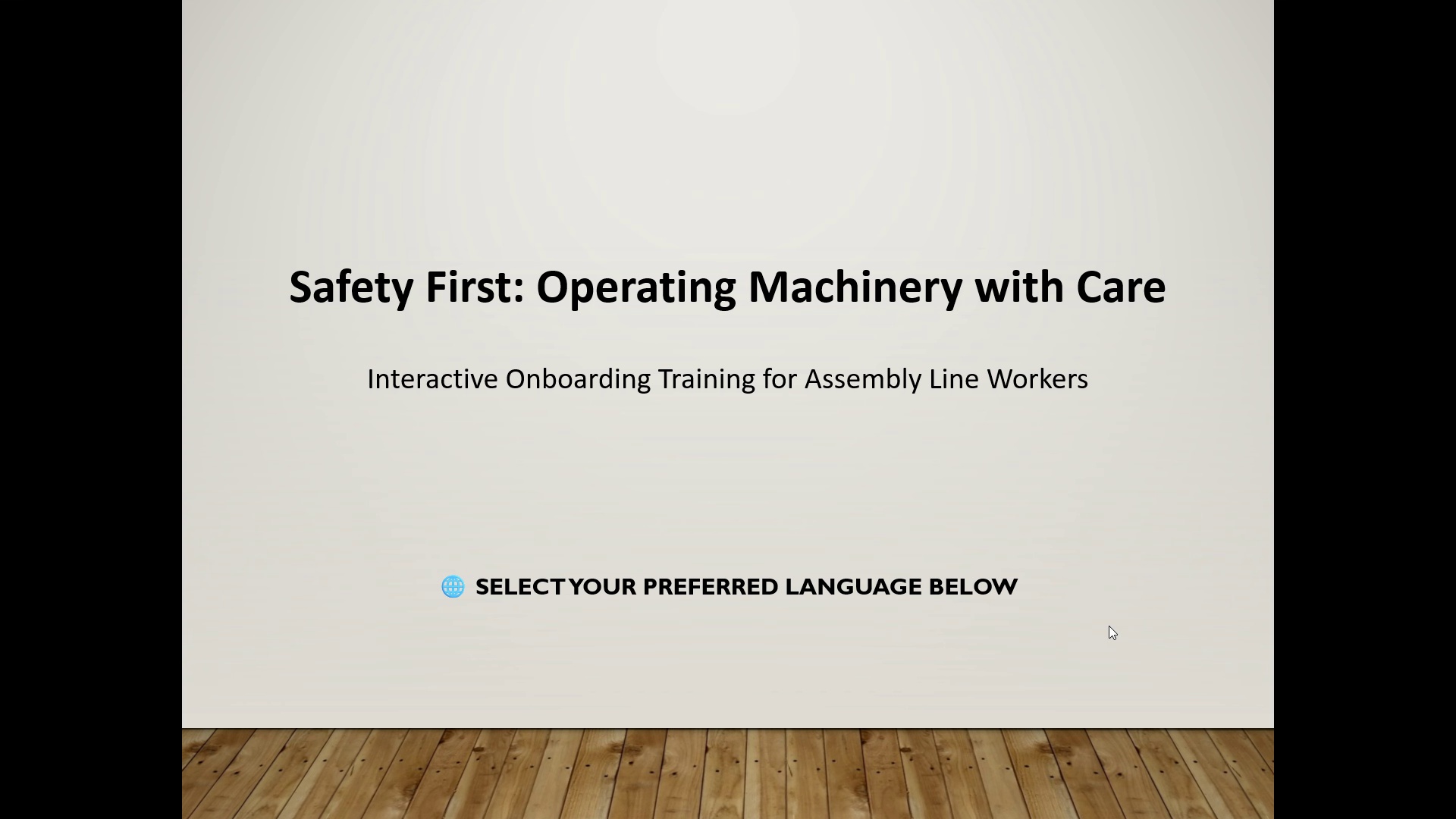 
left_click([1109, 617])
 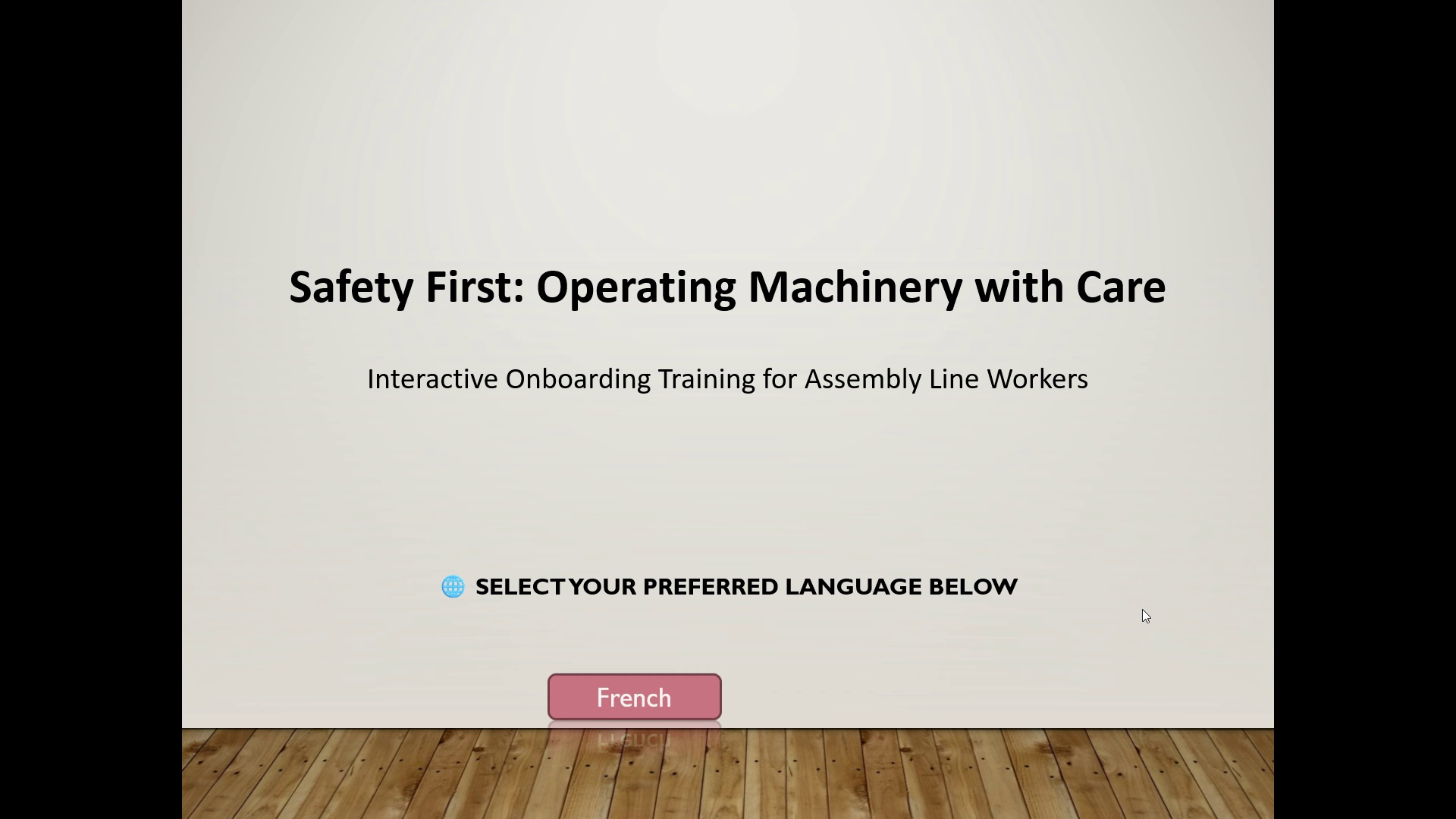 
left_click([1142, 609])
 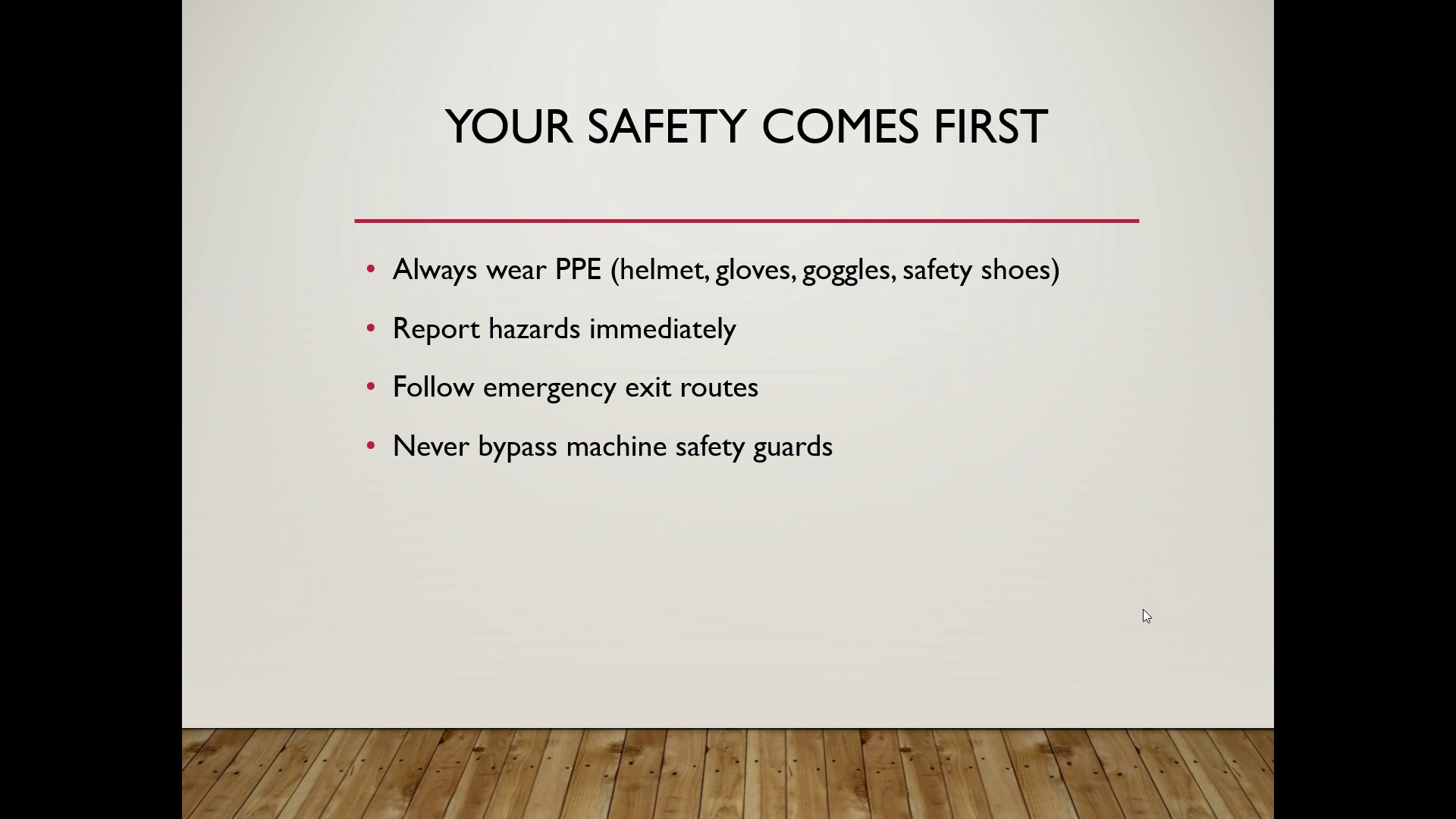 
left_click([1143, 609])
 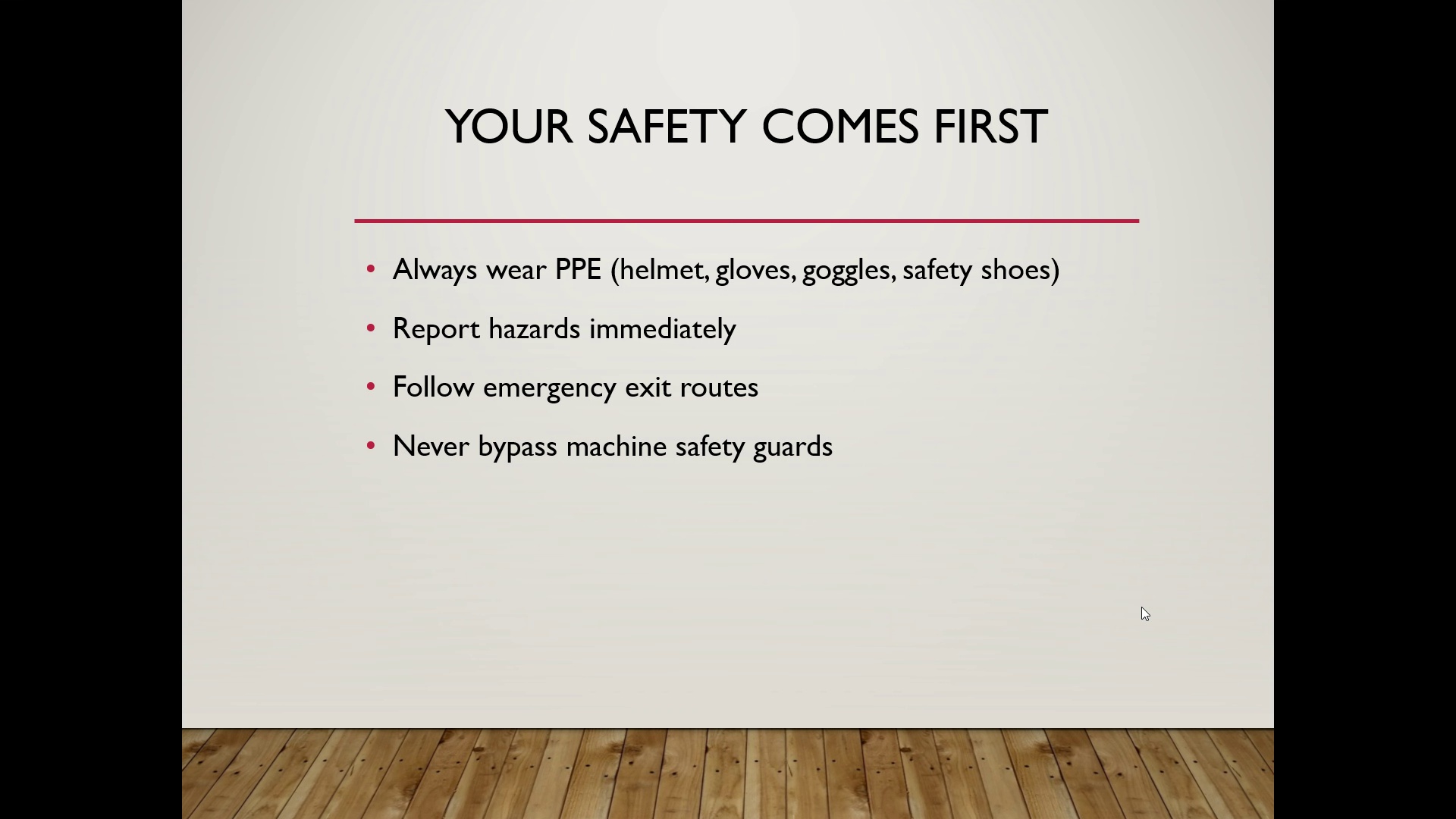 
key(Escape)
 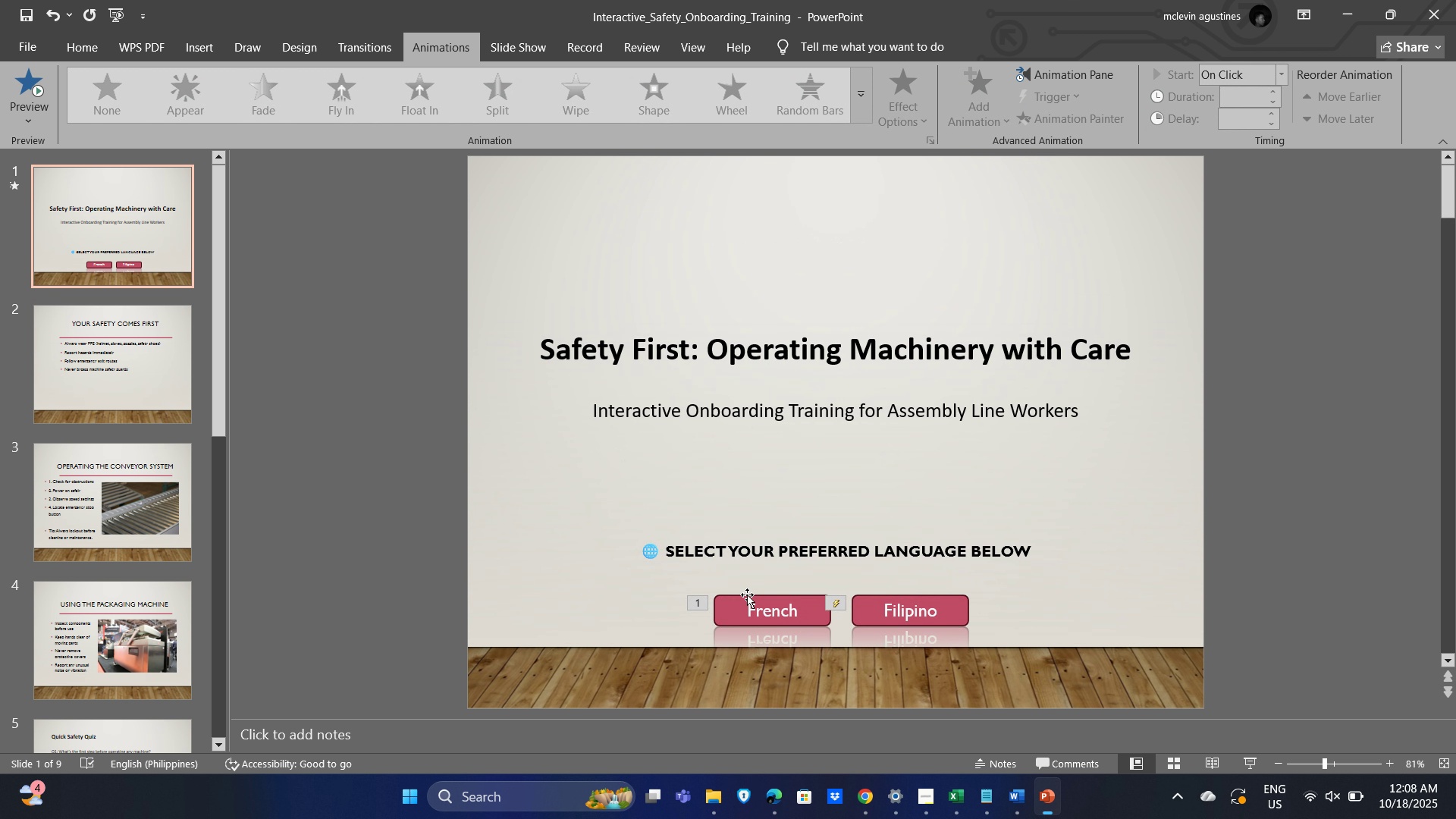 
left_click([844, 605])
 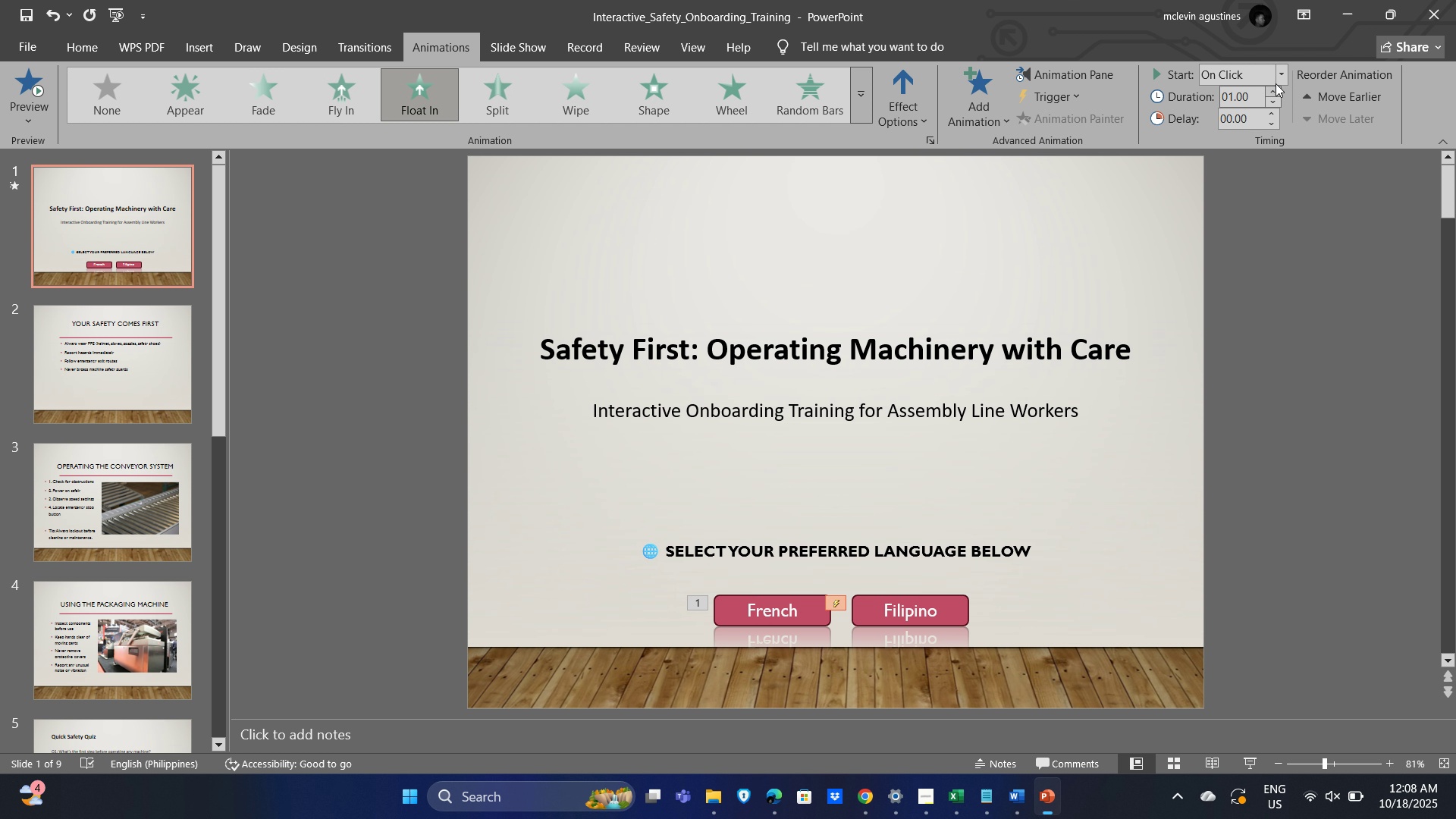 
left_click([1282, 69])
 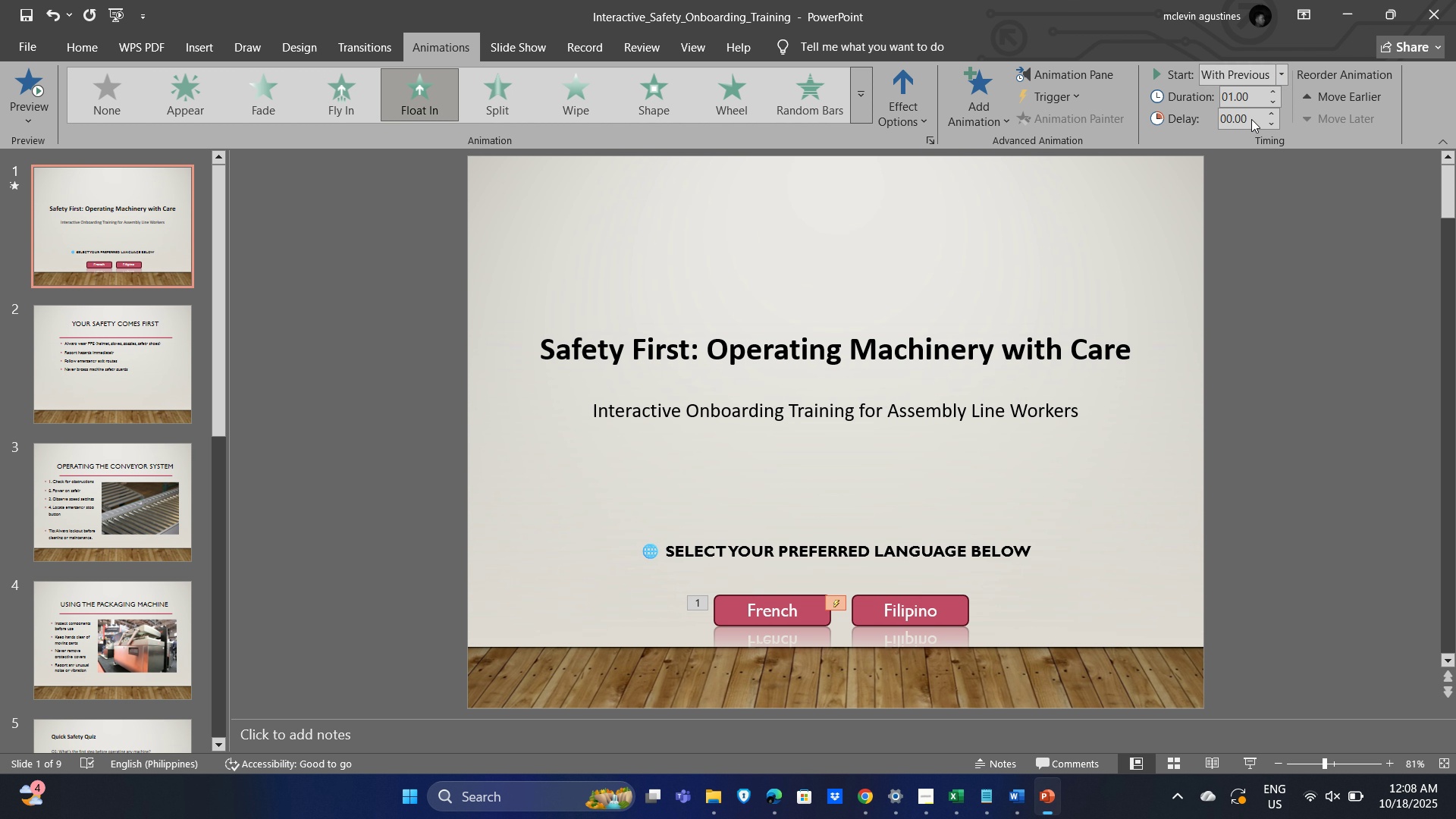 
left_click([1251, 119])
 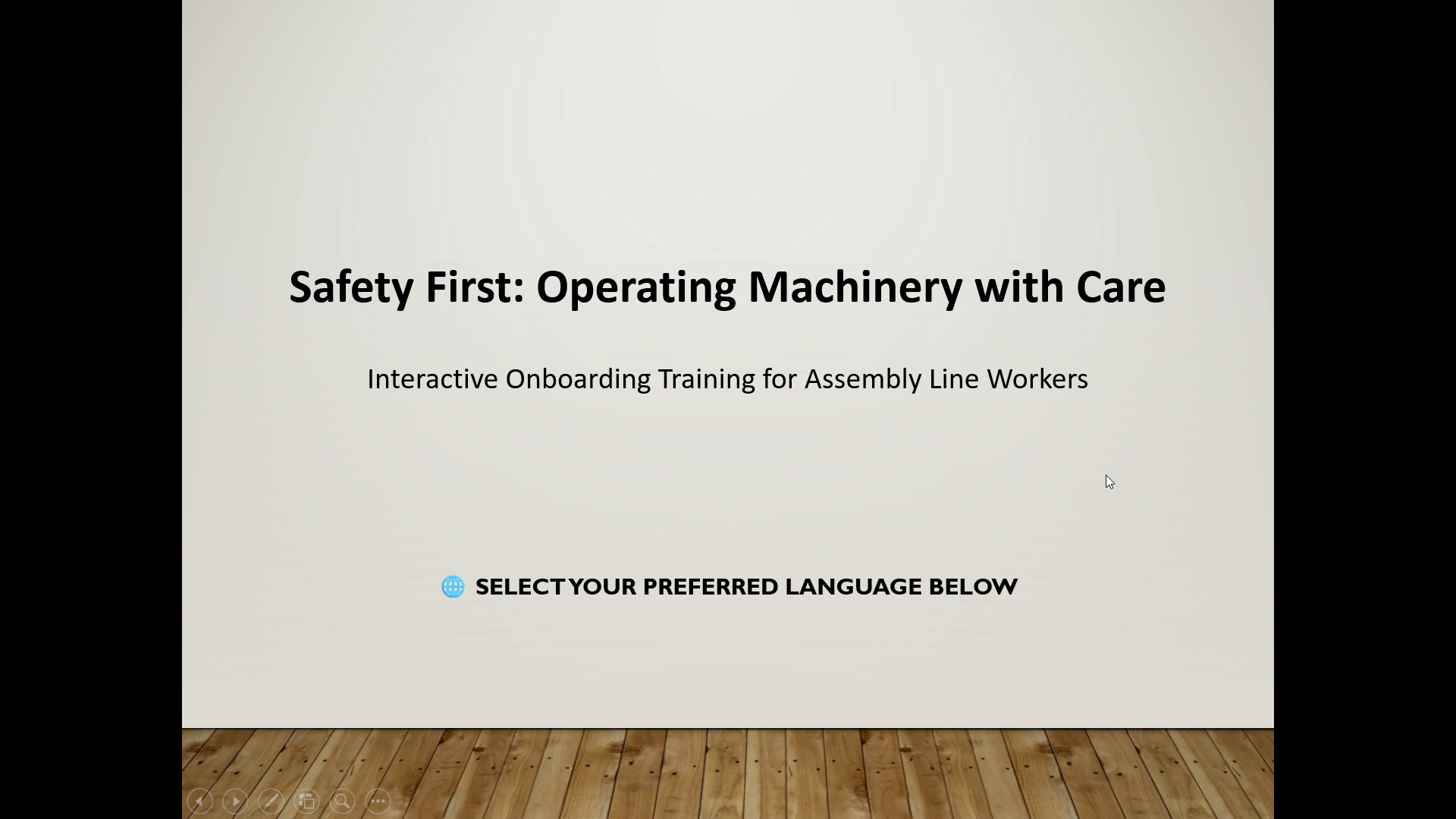 
wait(6.01)
 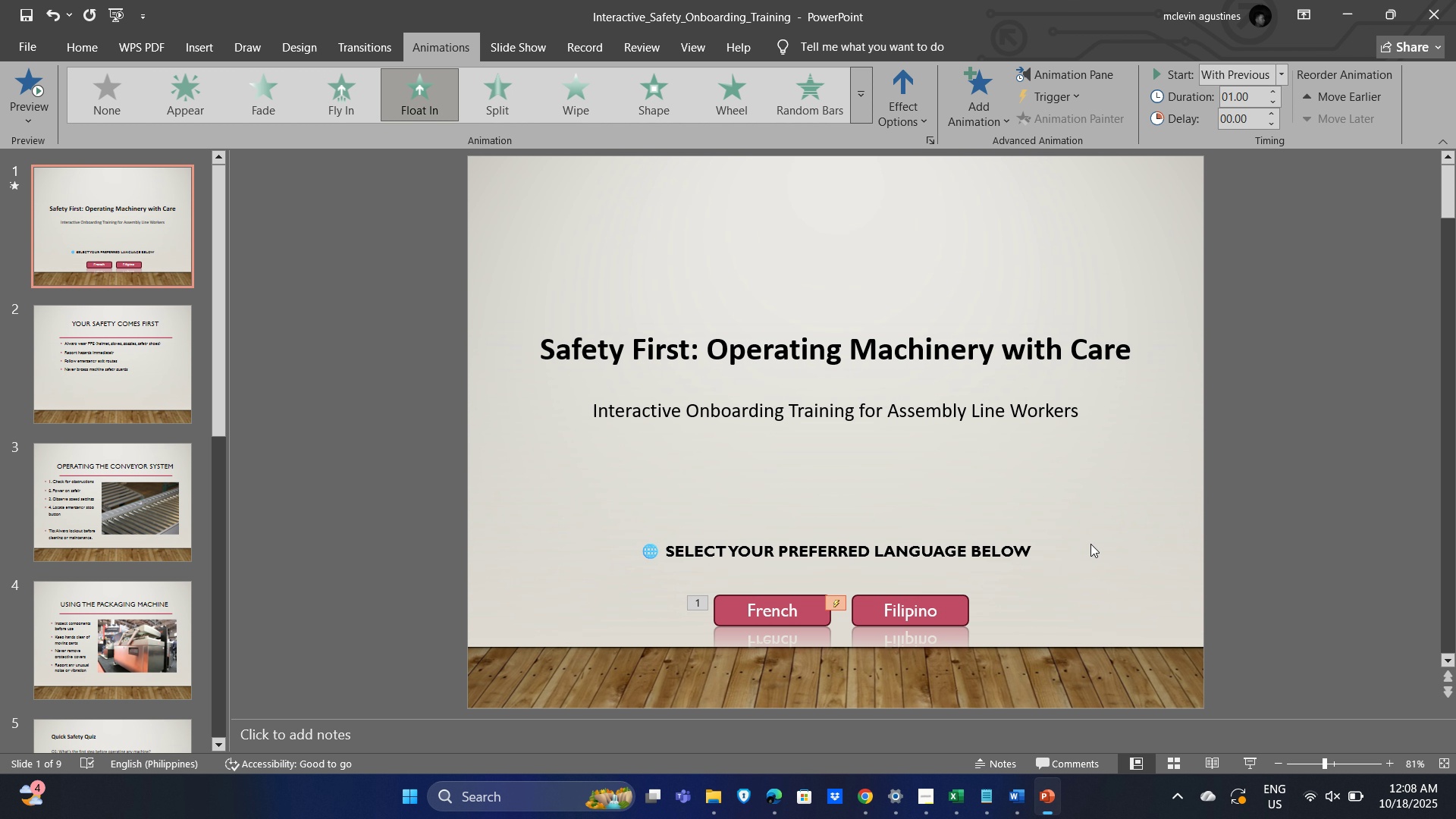 
left_click([1103, 472])
 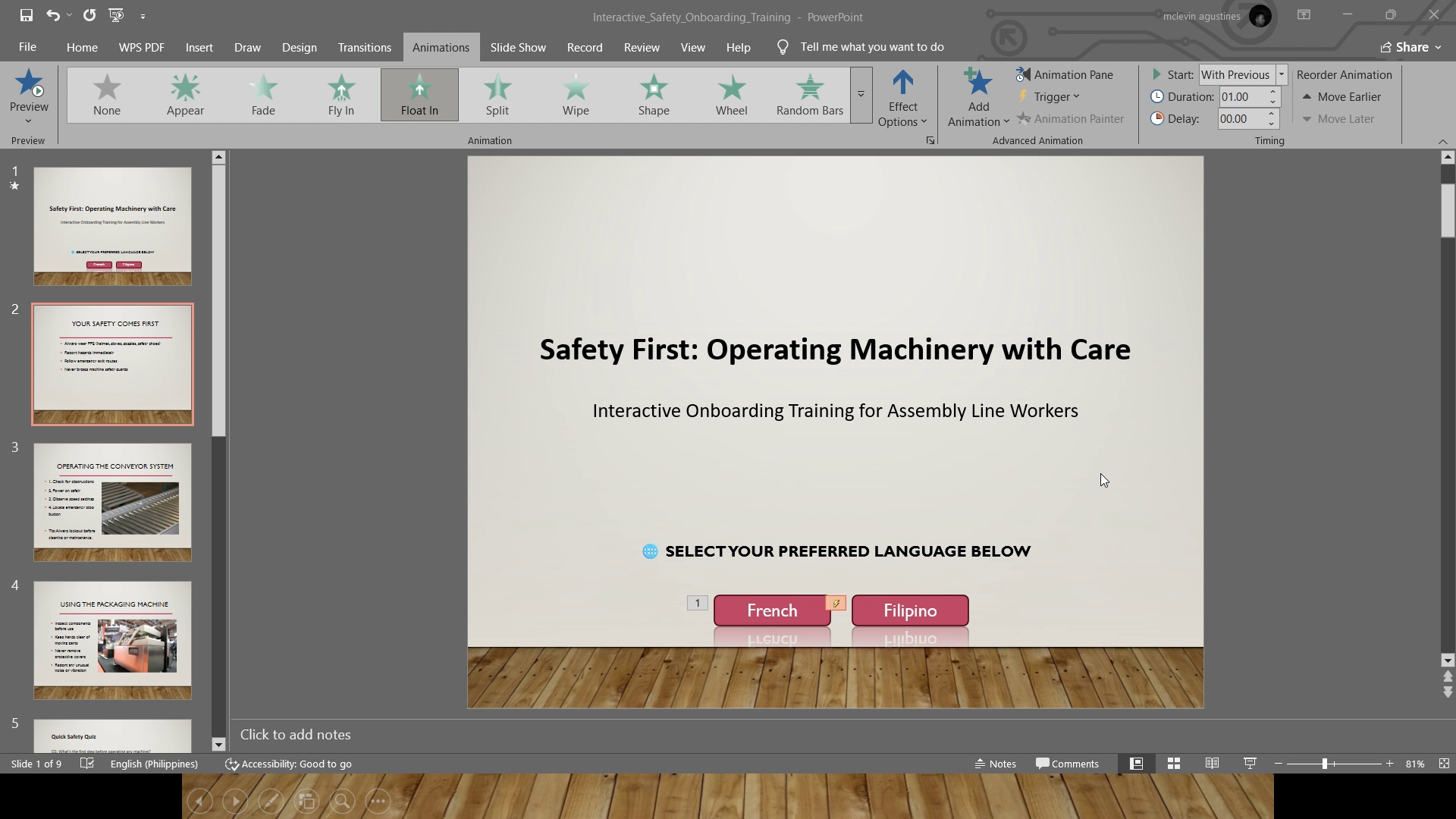 
key(Escape)
 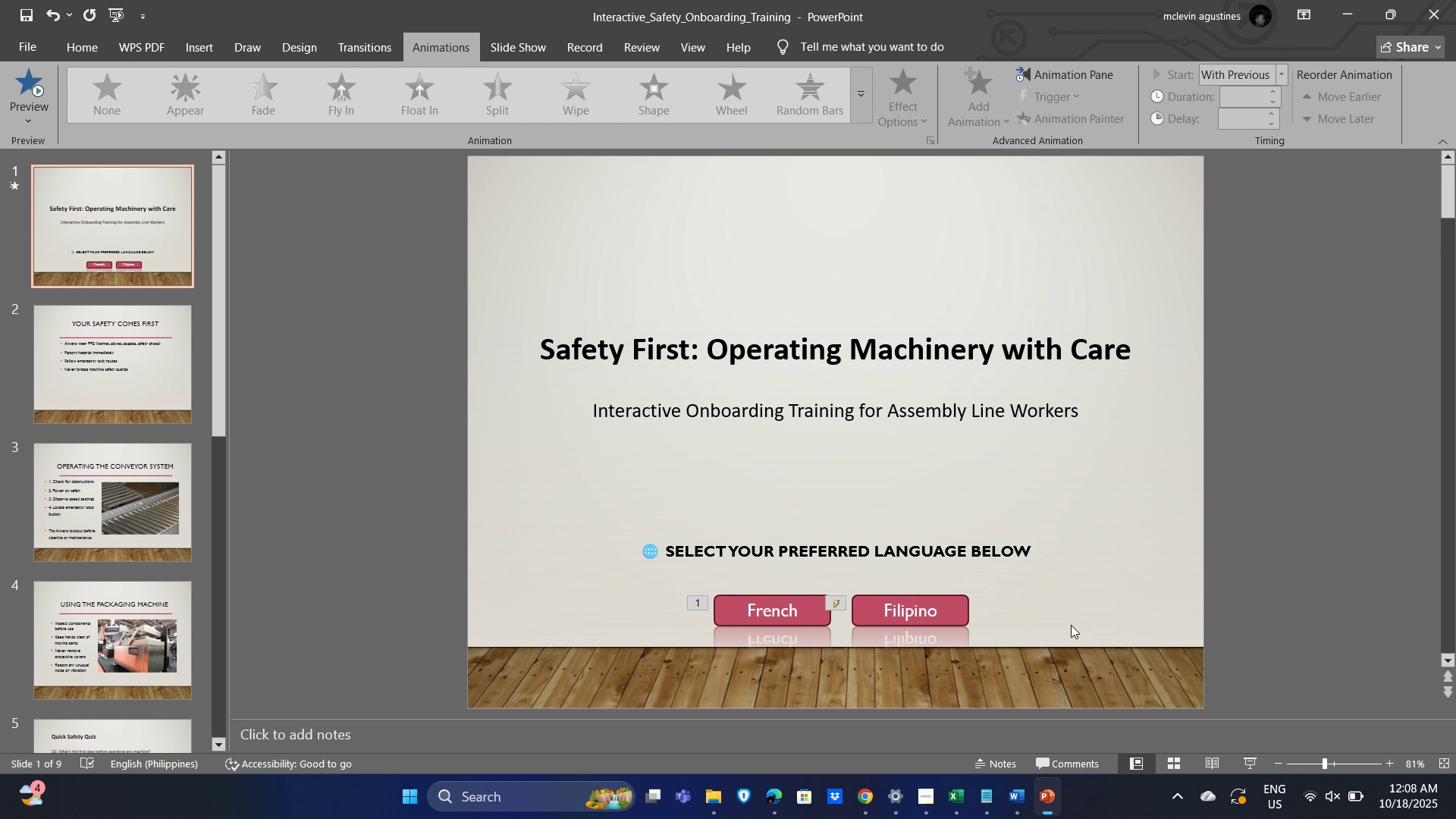 
left_click([839, 602])
 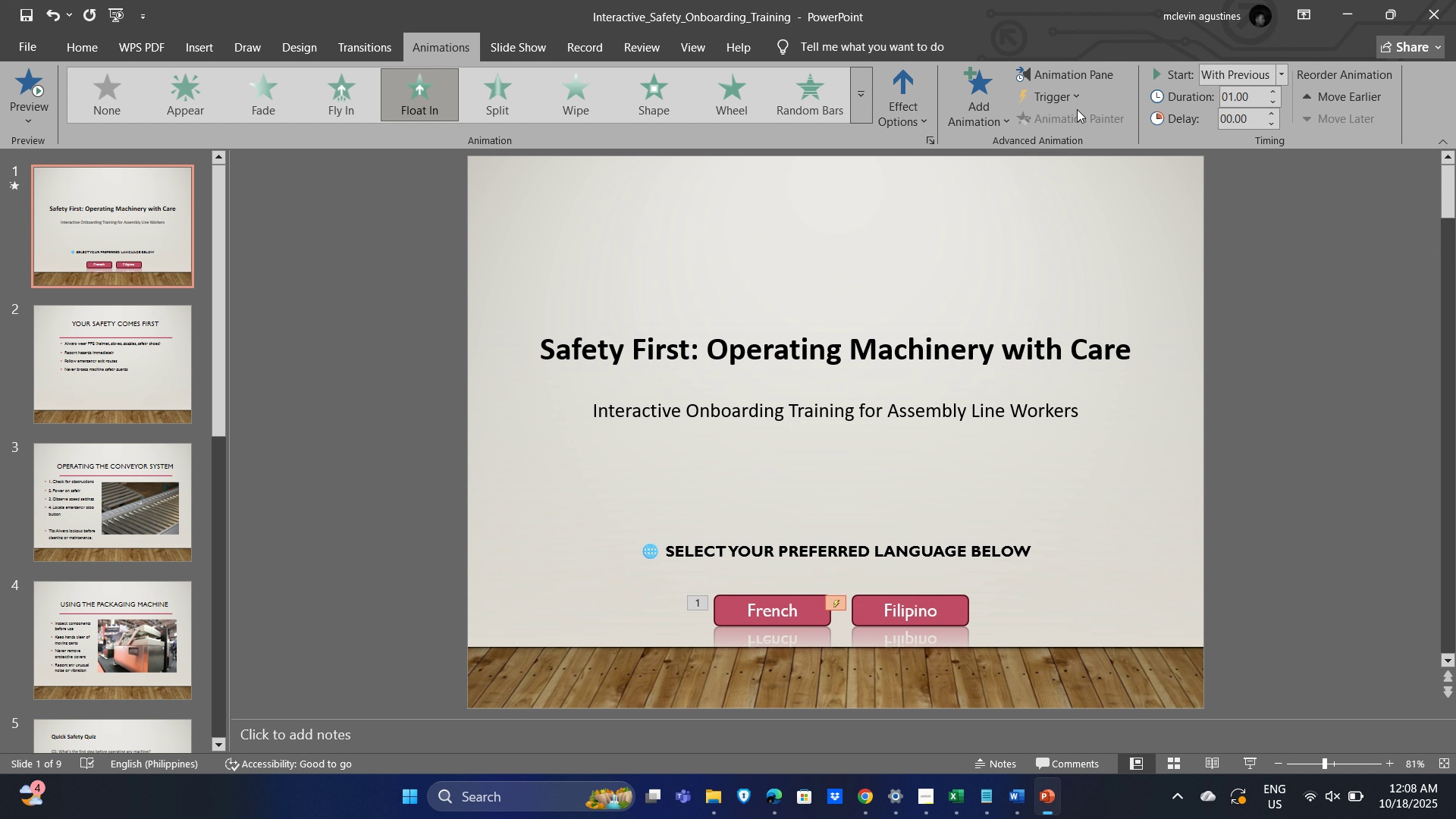 
left_click([1056, 99])